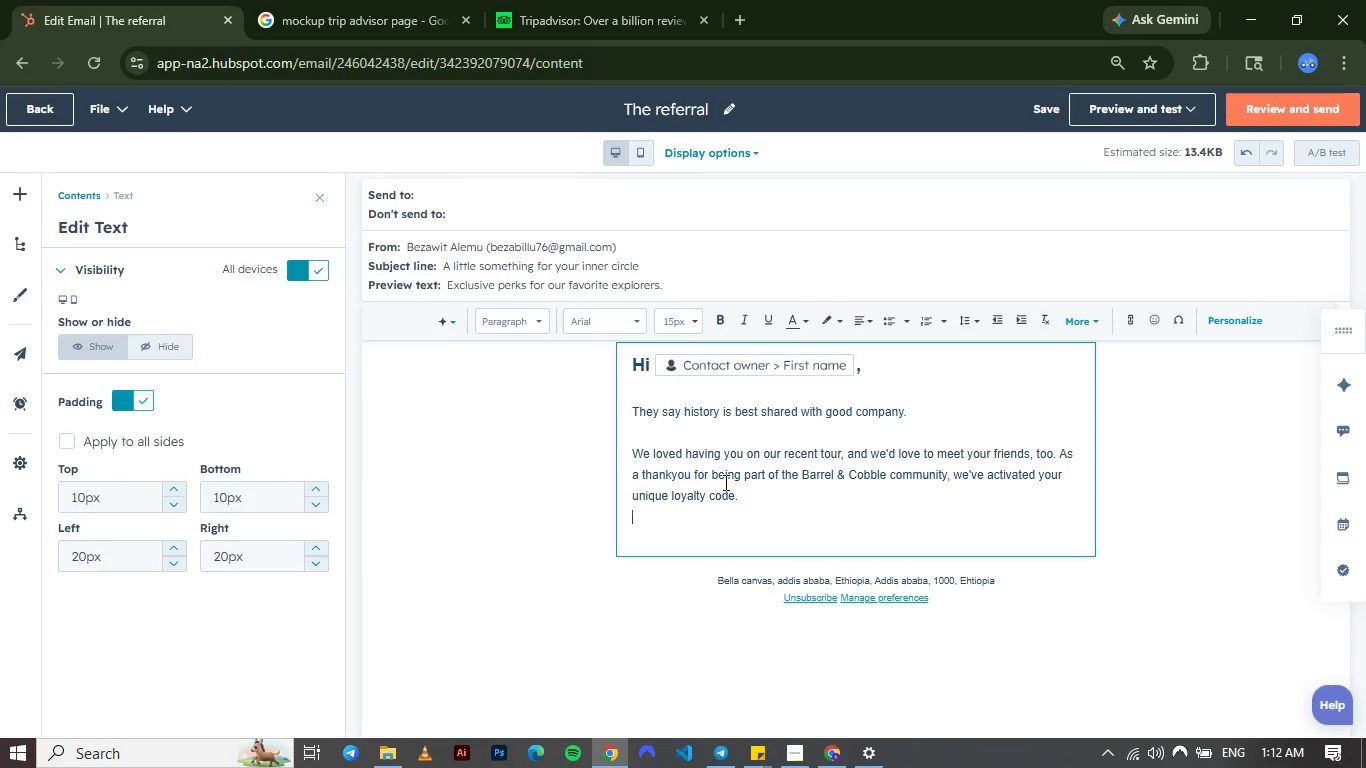 
key(Enter)
 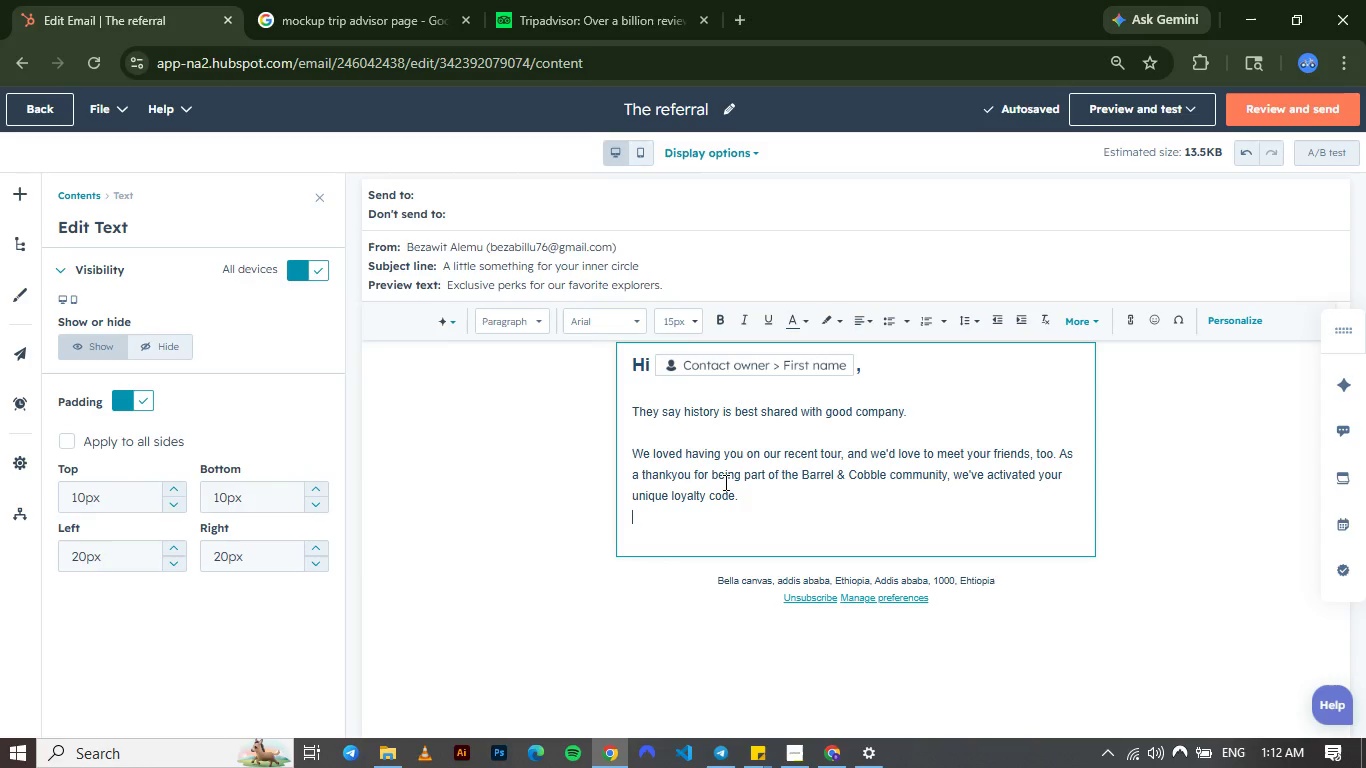 
wait(9.2)
 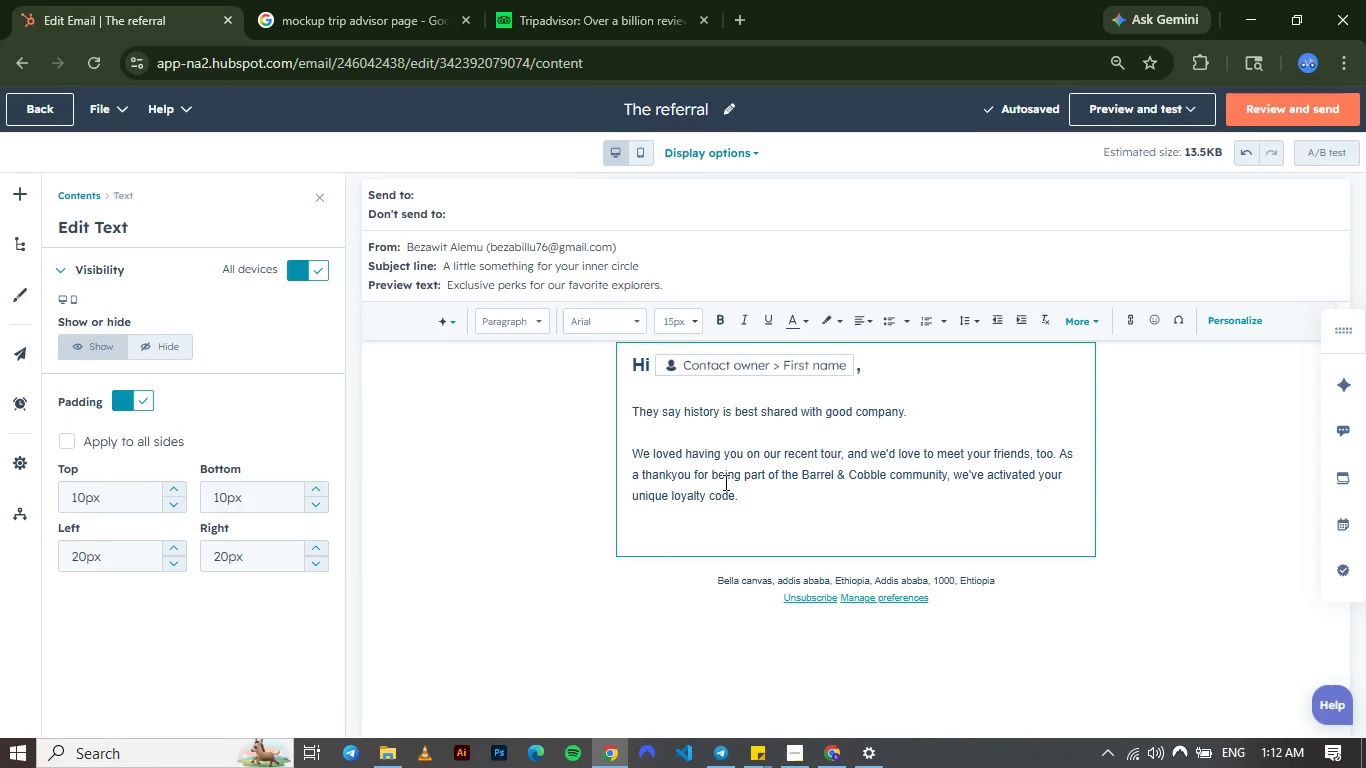 
type(Share teh )
key(Backspace)
key(Backspace)
key(Backspace)
type(hecode )
key(Backspace)
key(Backspace)
key(Backspace)
key(Backspace)
key(Backspace)
type( code below )
 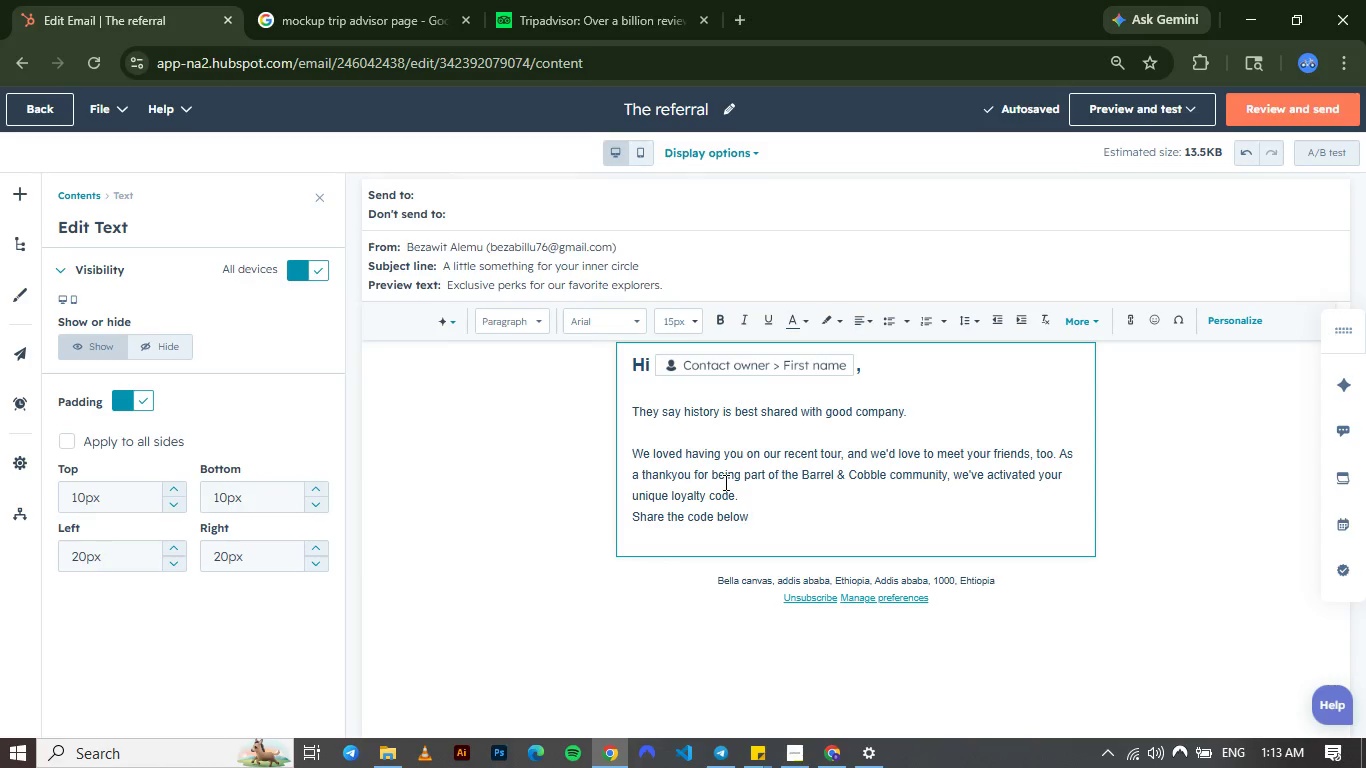 
wait(6.83)
 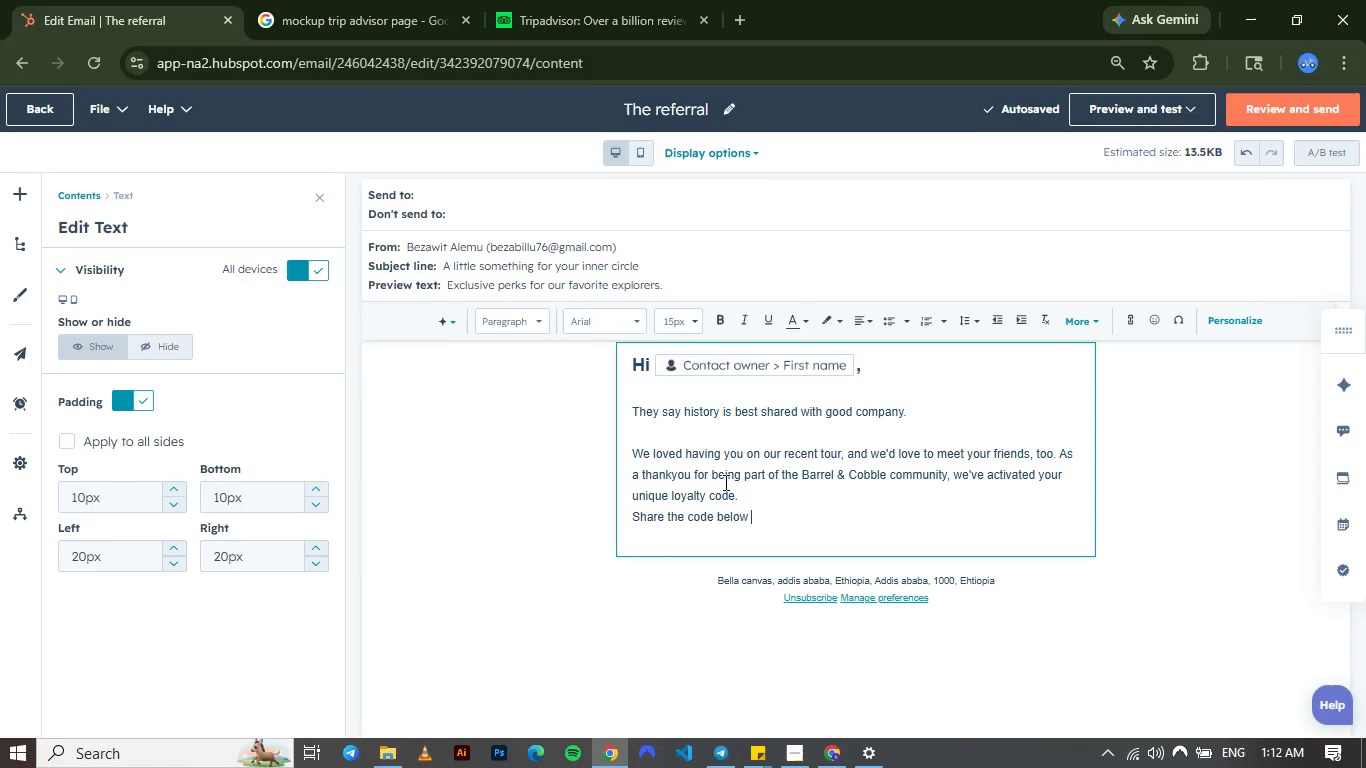 
key(Space)
 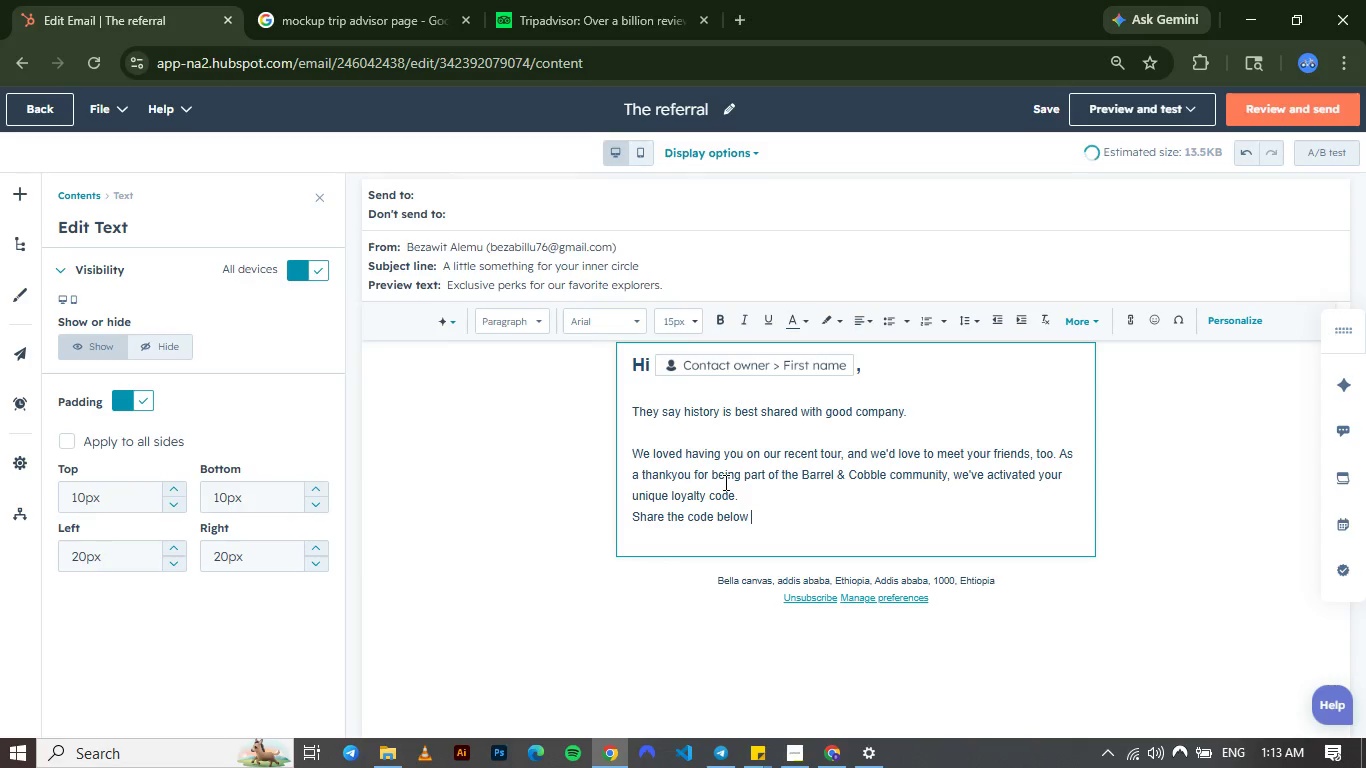 
key(Backspace)
 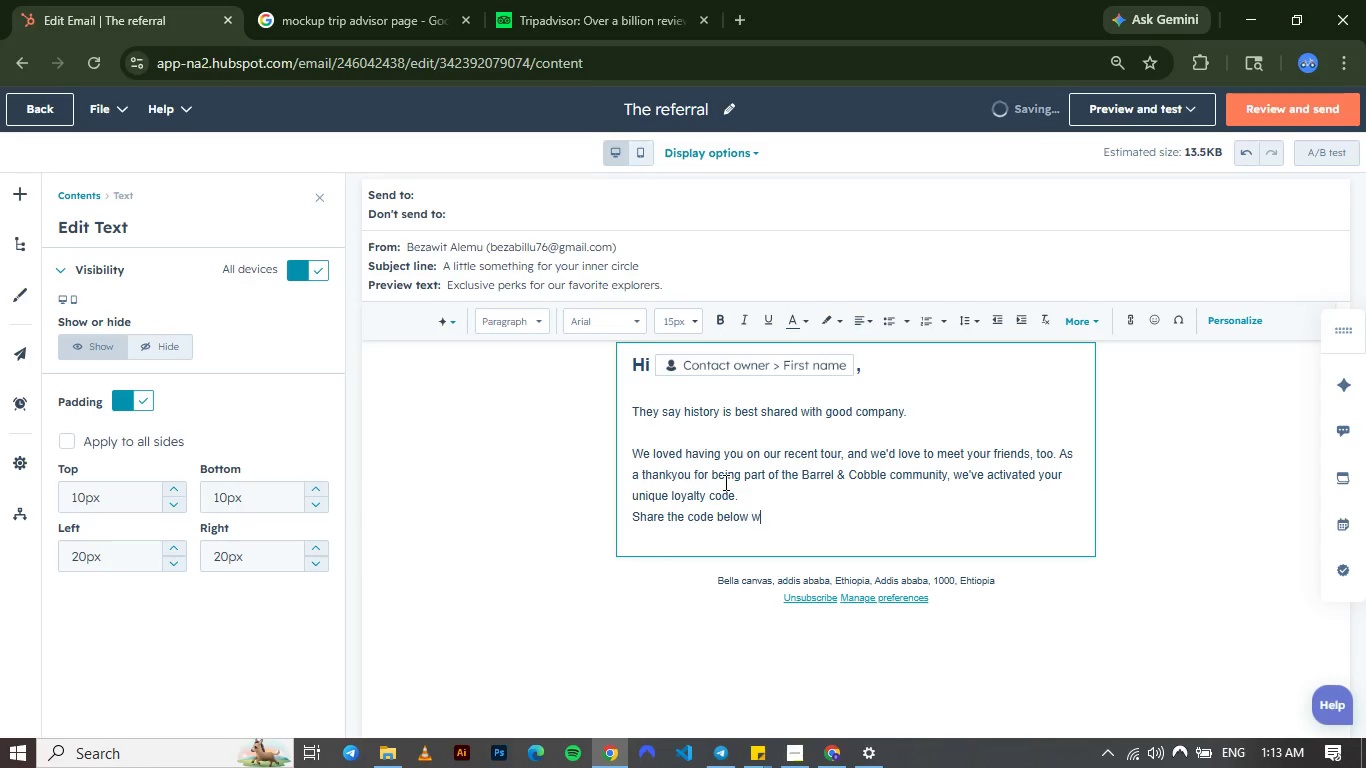 
type(with a friend, and they'll recieve)
 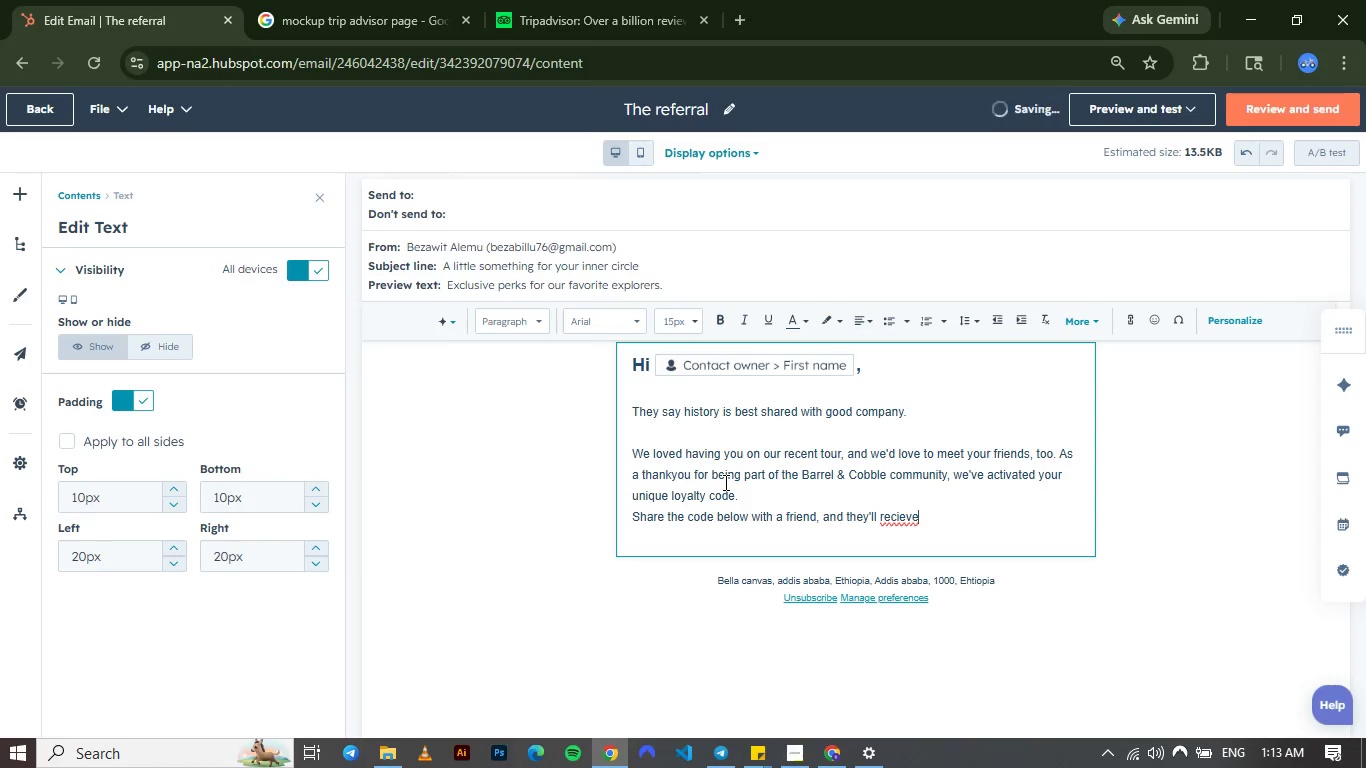 
hold_key(key=ShiftRight, duration=0.36)
 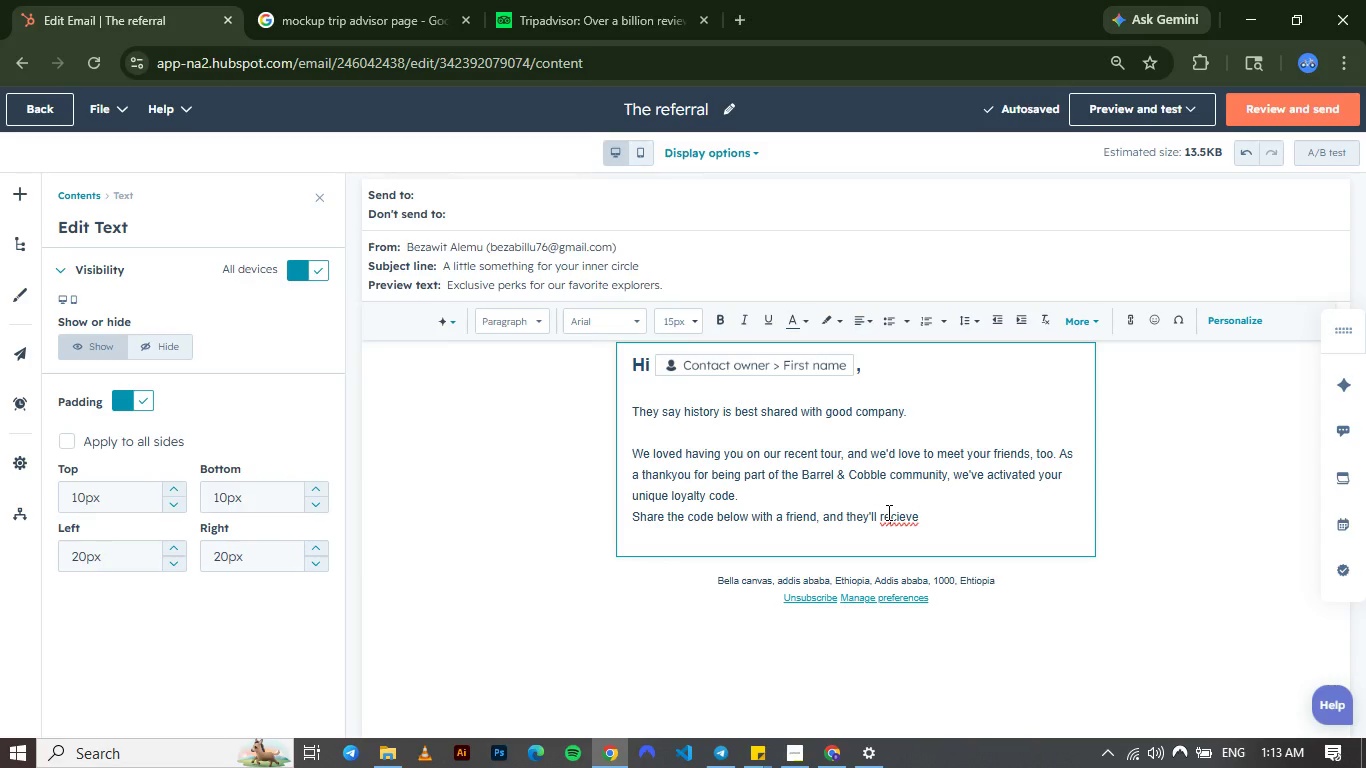 
right_click([887, 512])
 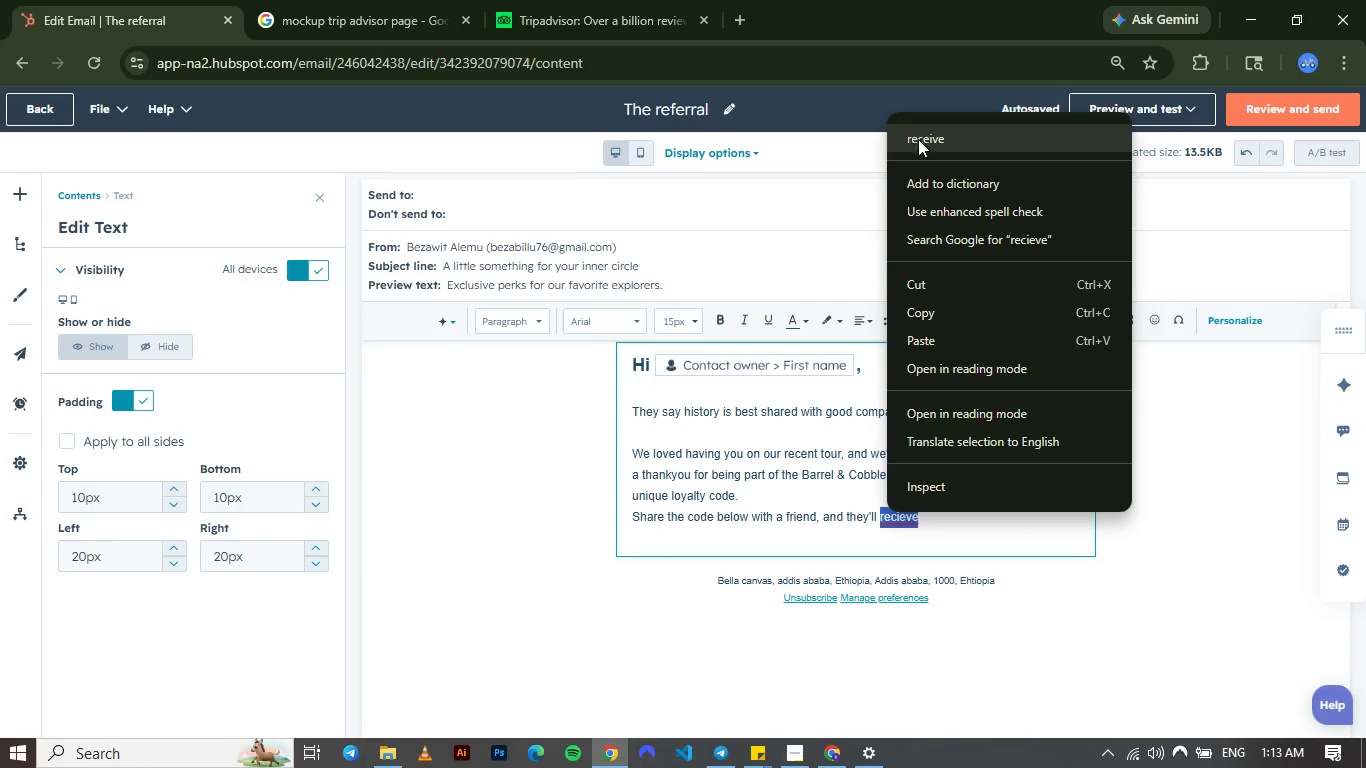 
left_click([918, 139])
 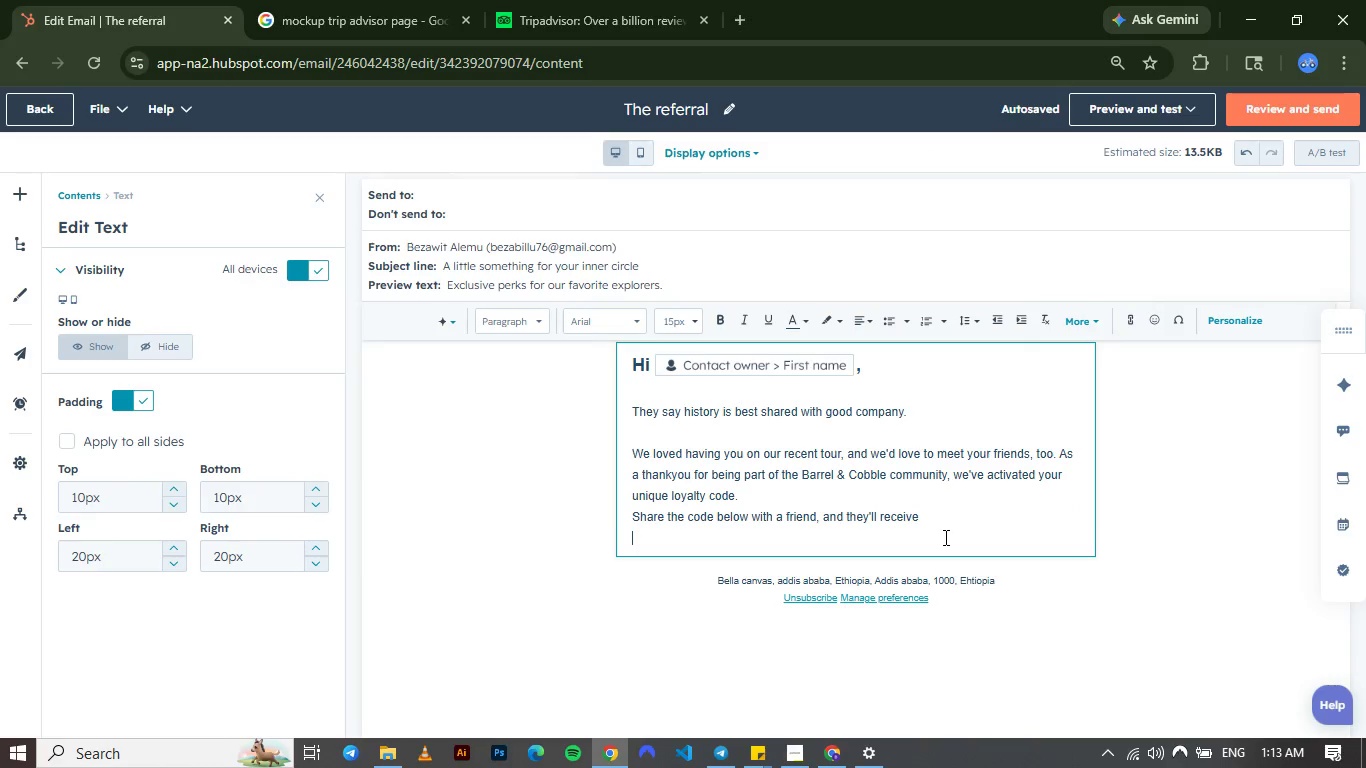 
left_click([944, 537])
 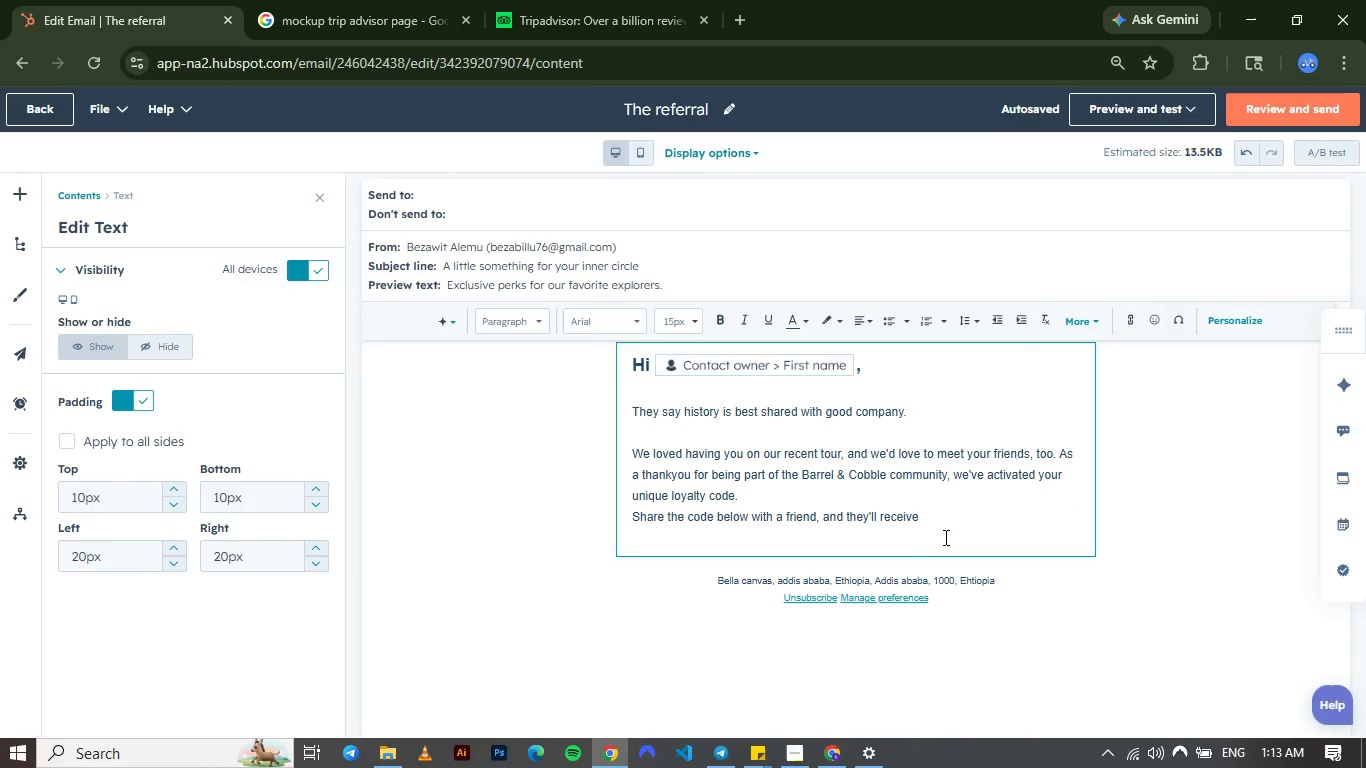 
key(Space)
 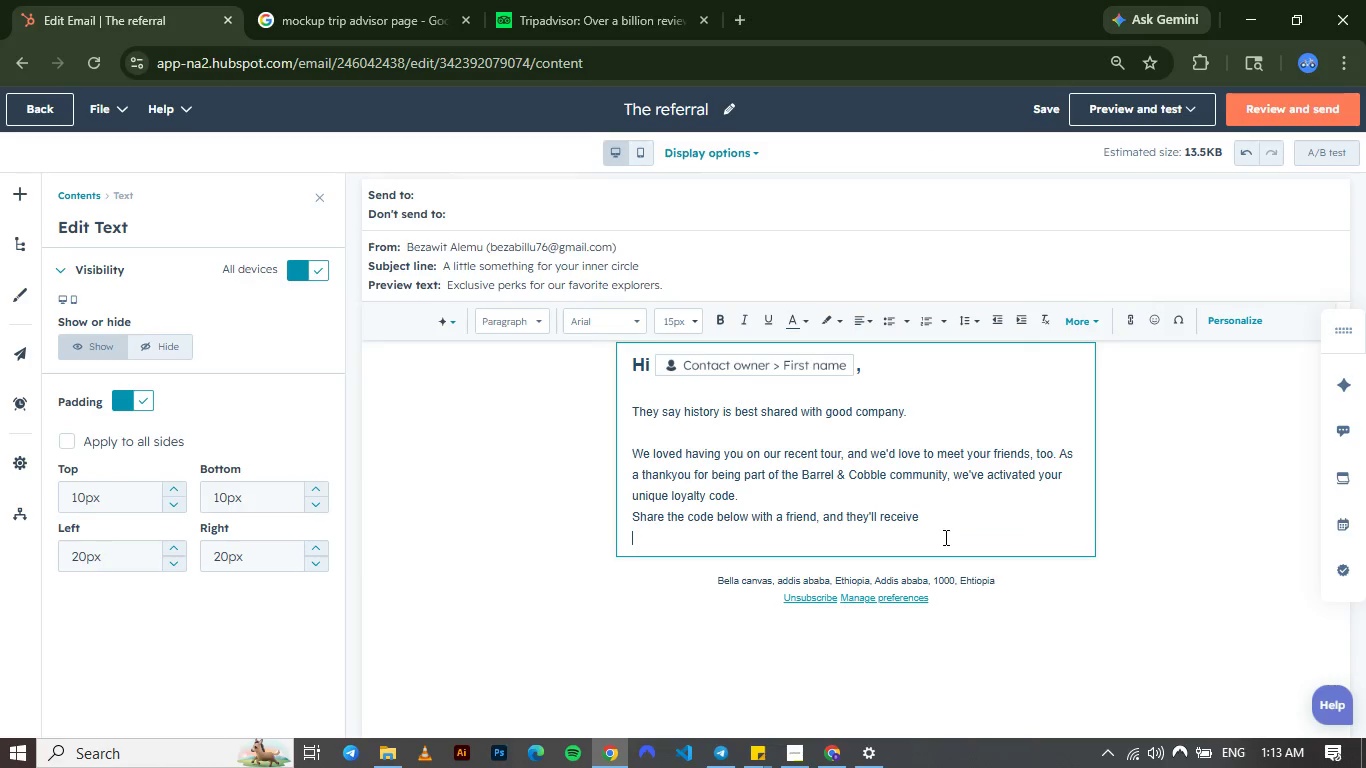 
key(Backspace)
 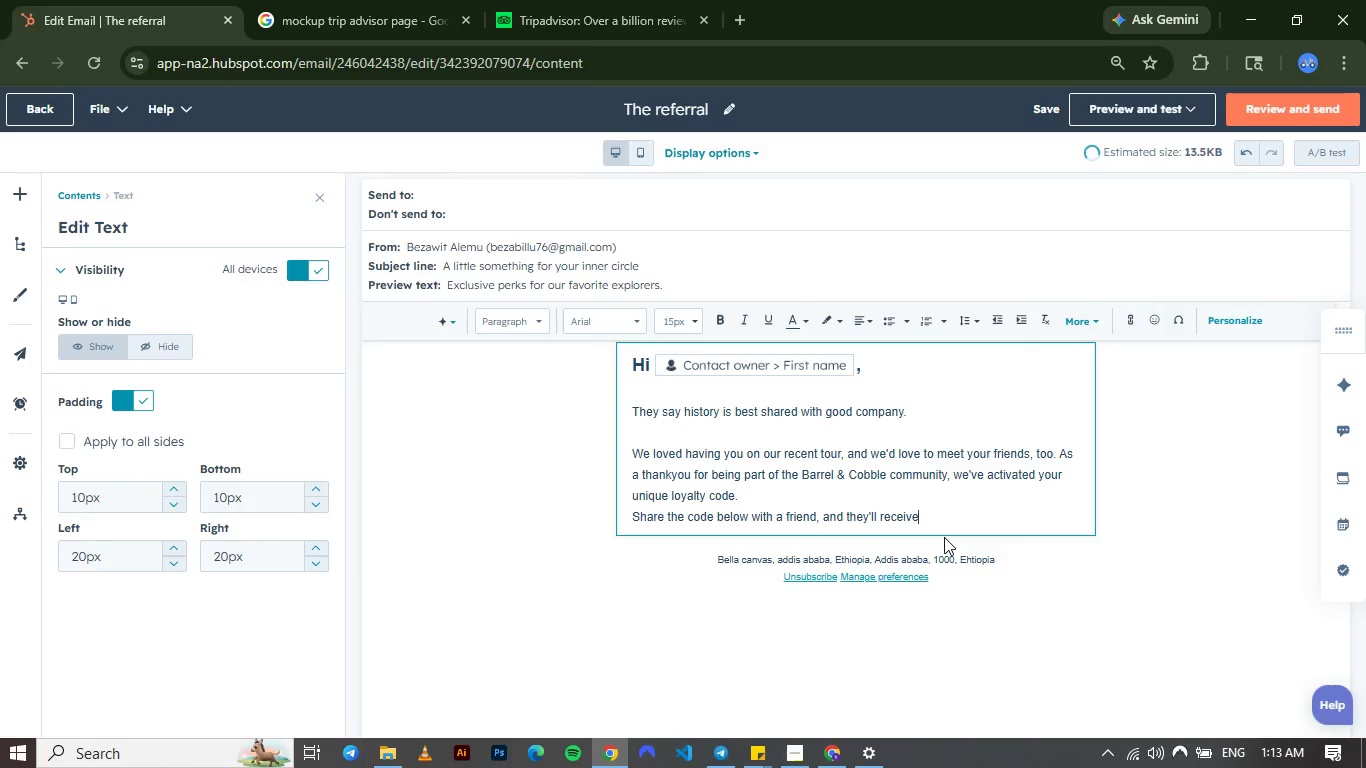 
key(Backspace)
 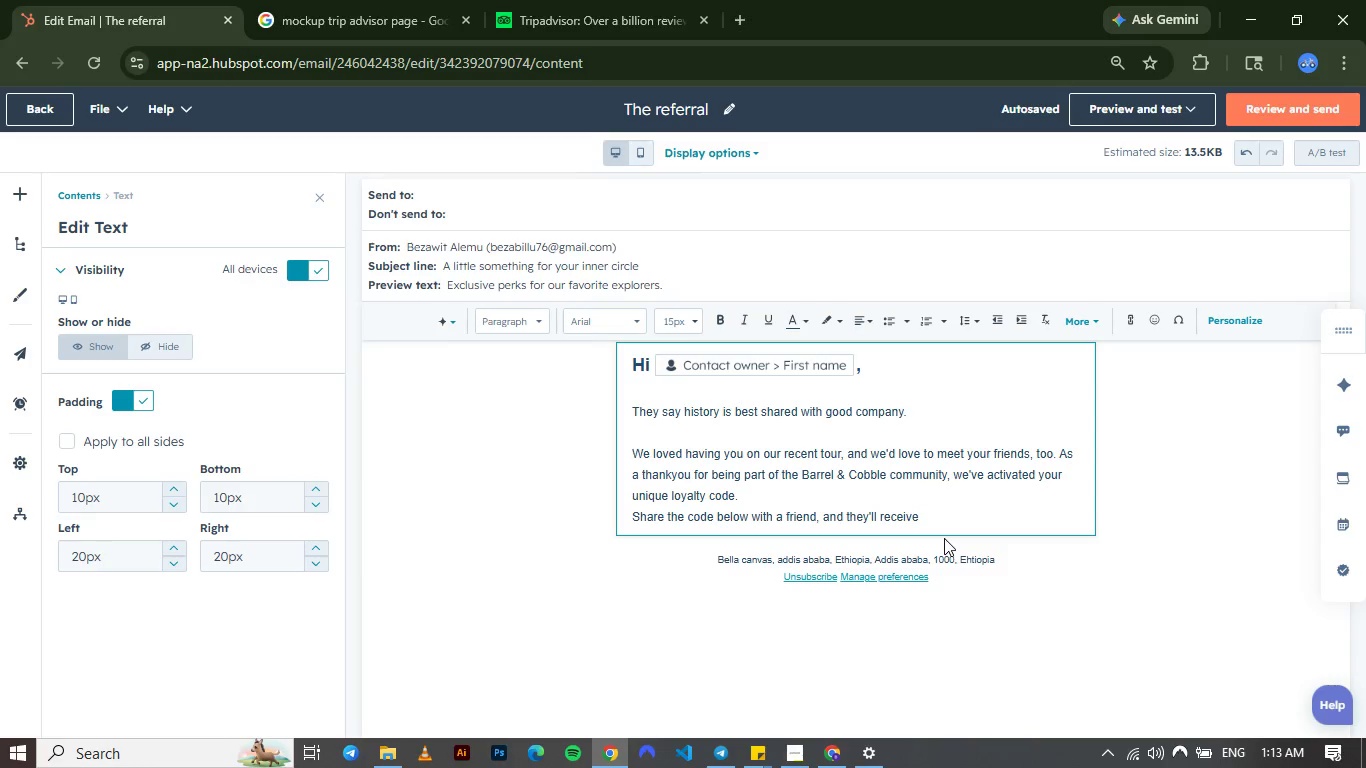 
wait(13.94)
 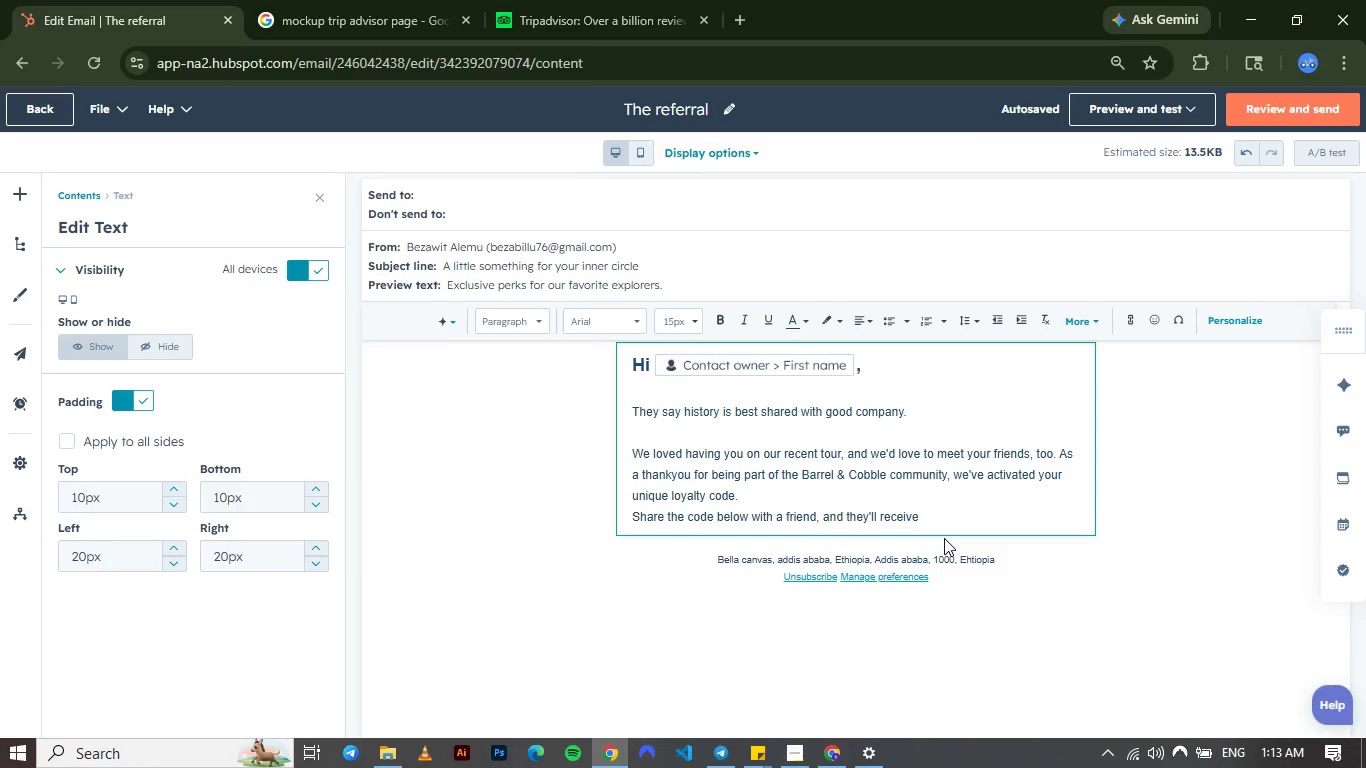 
left_click([970, 520])
 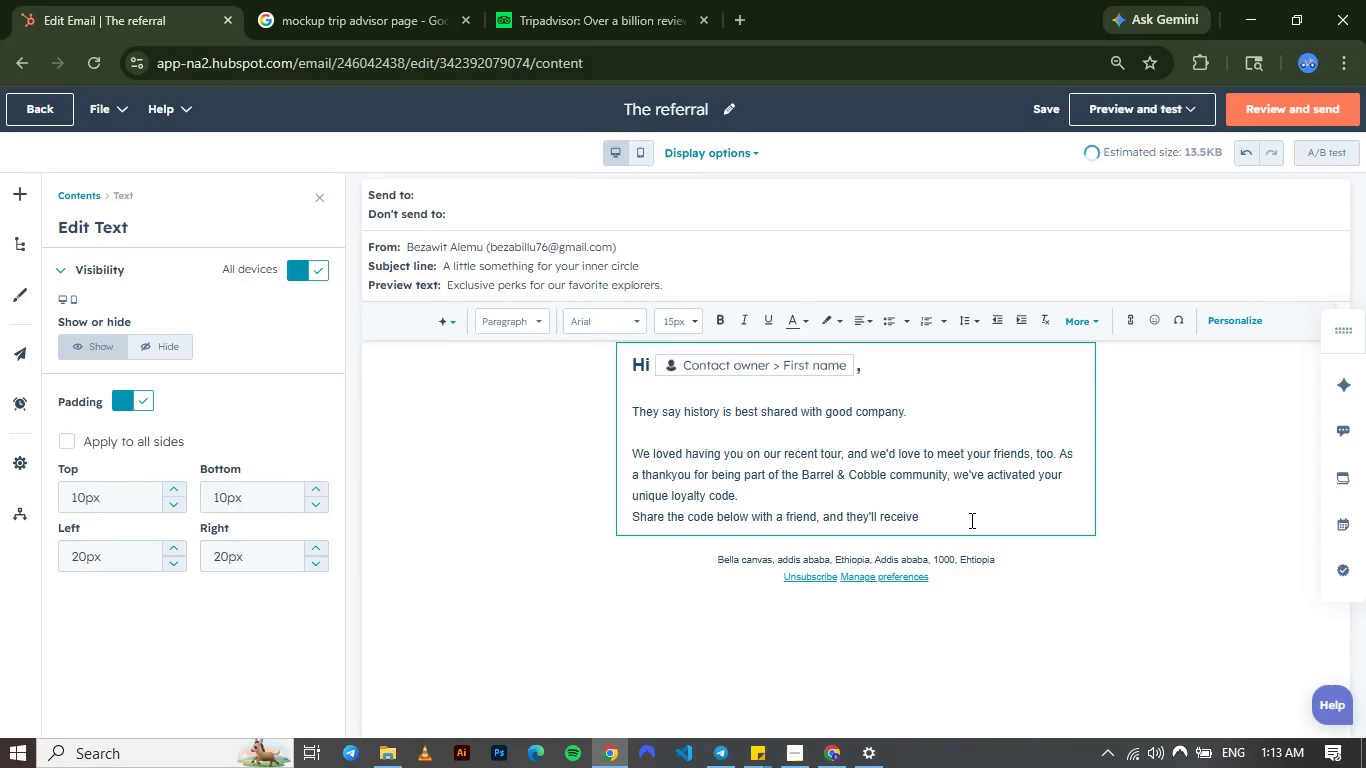 
key(Space)
 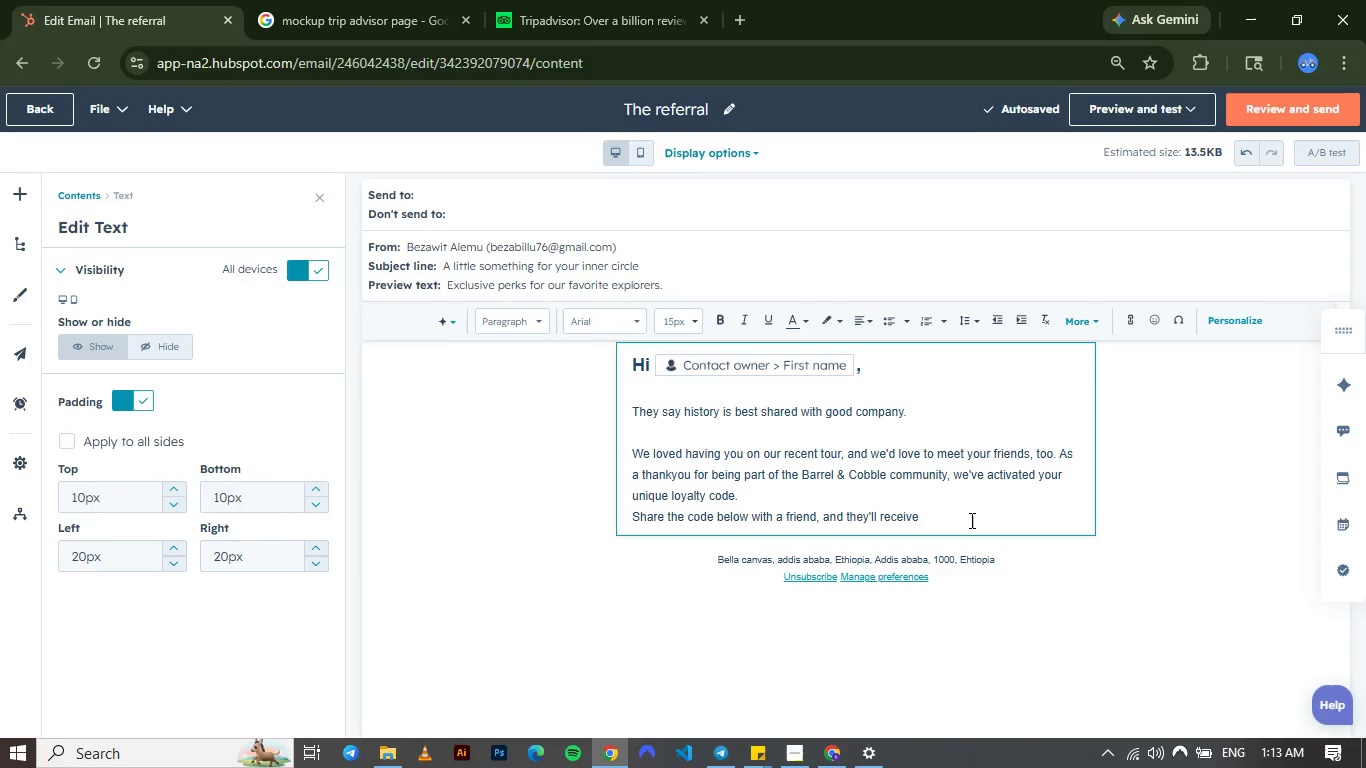 
type(155)
key(Backspace)
type(%bdb)
key(Backspace)
key(Backspace)
key(Backspace)
type( offany of our upcoming )
 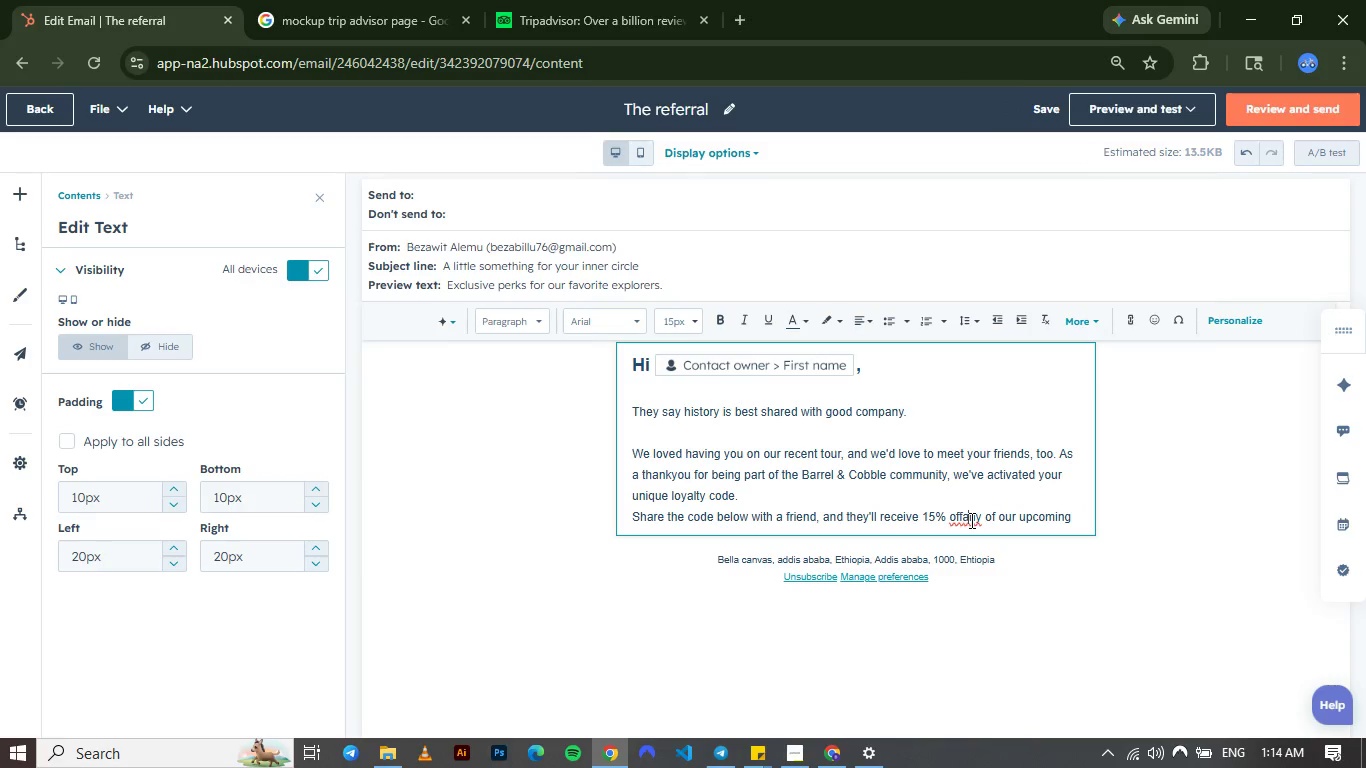 
right_click([970, 520])
 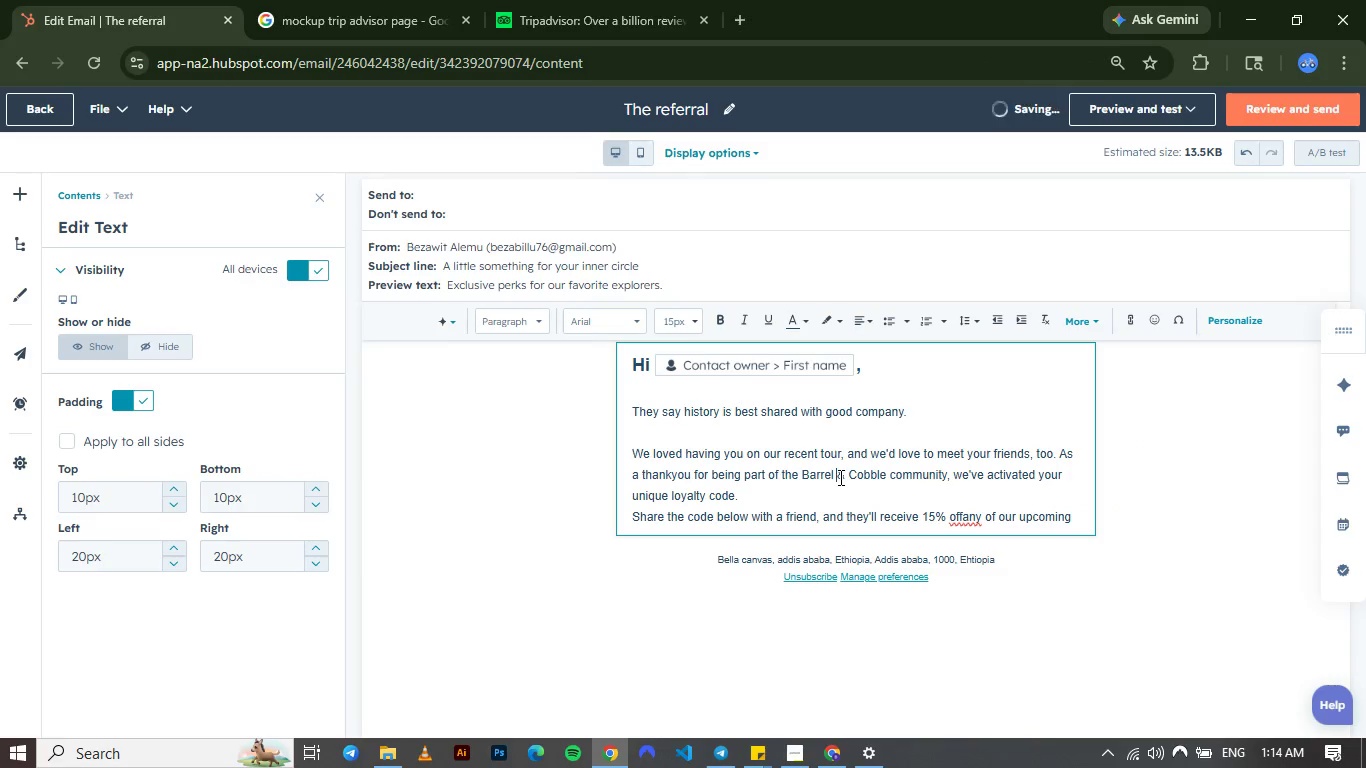 
left_click([839, 477])
 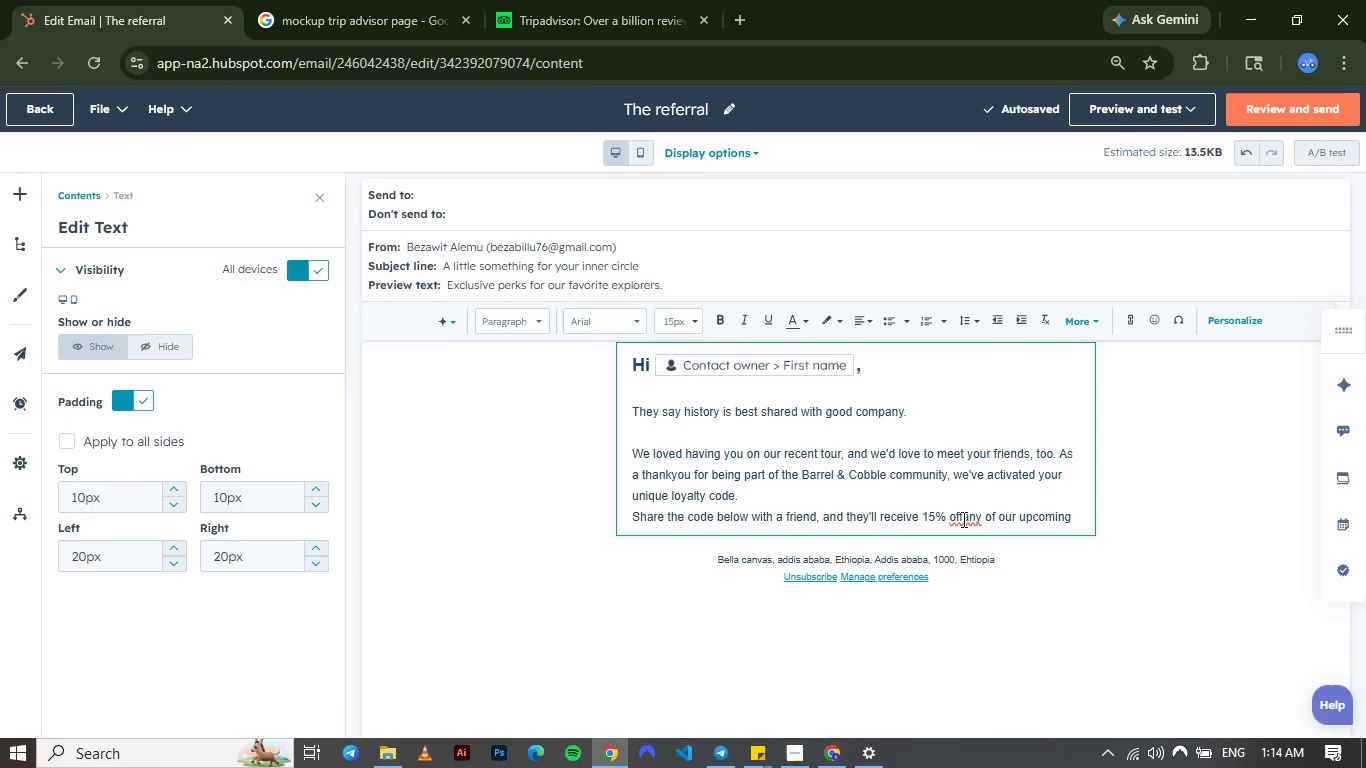 
left_click([962, 519])
 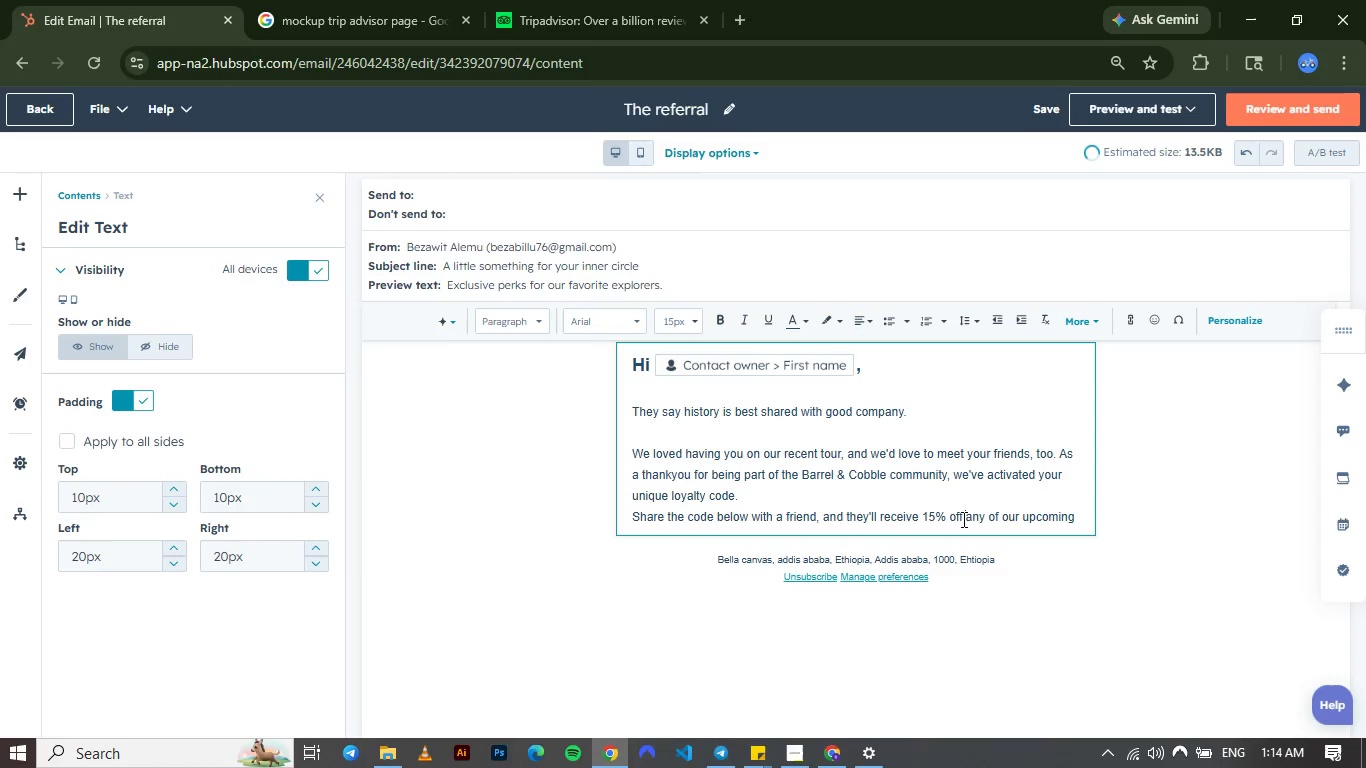 
key(Space)
 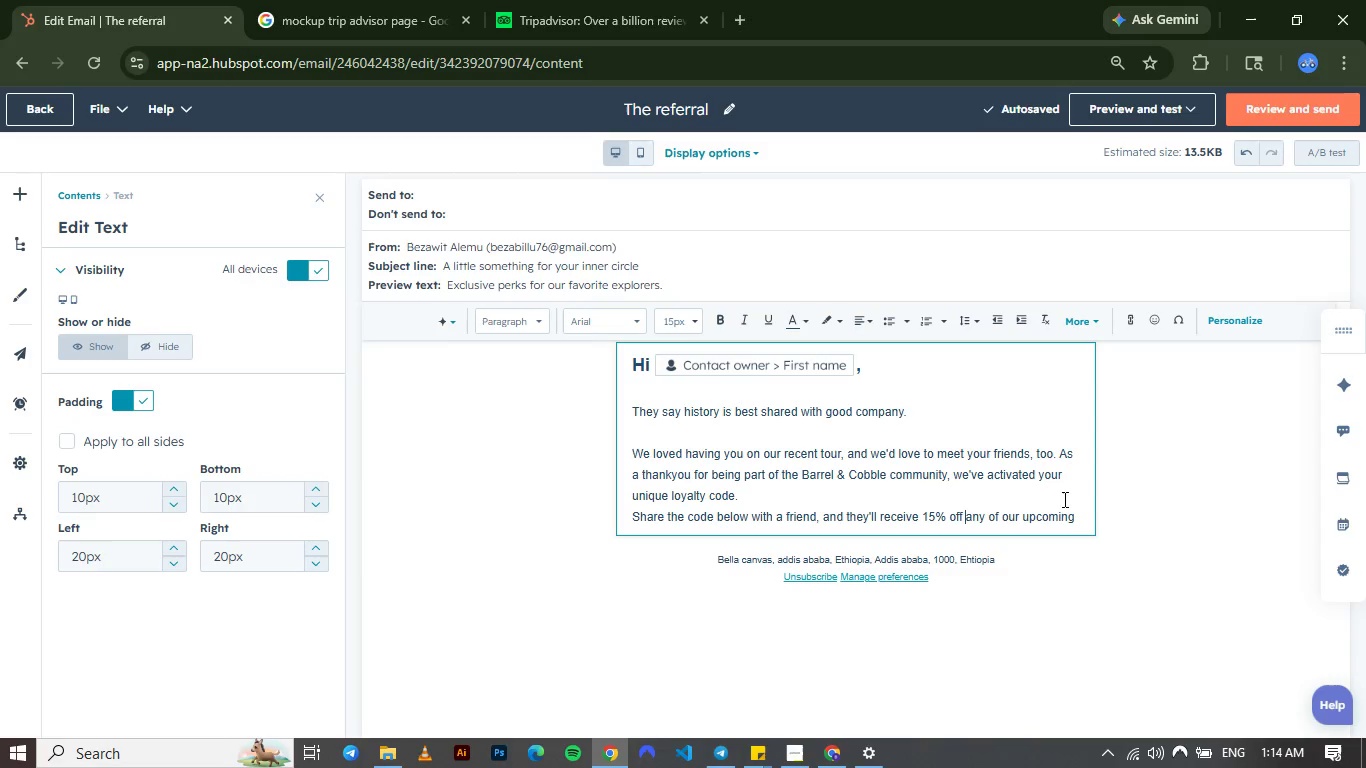 
wait(5.19)
 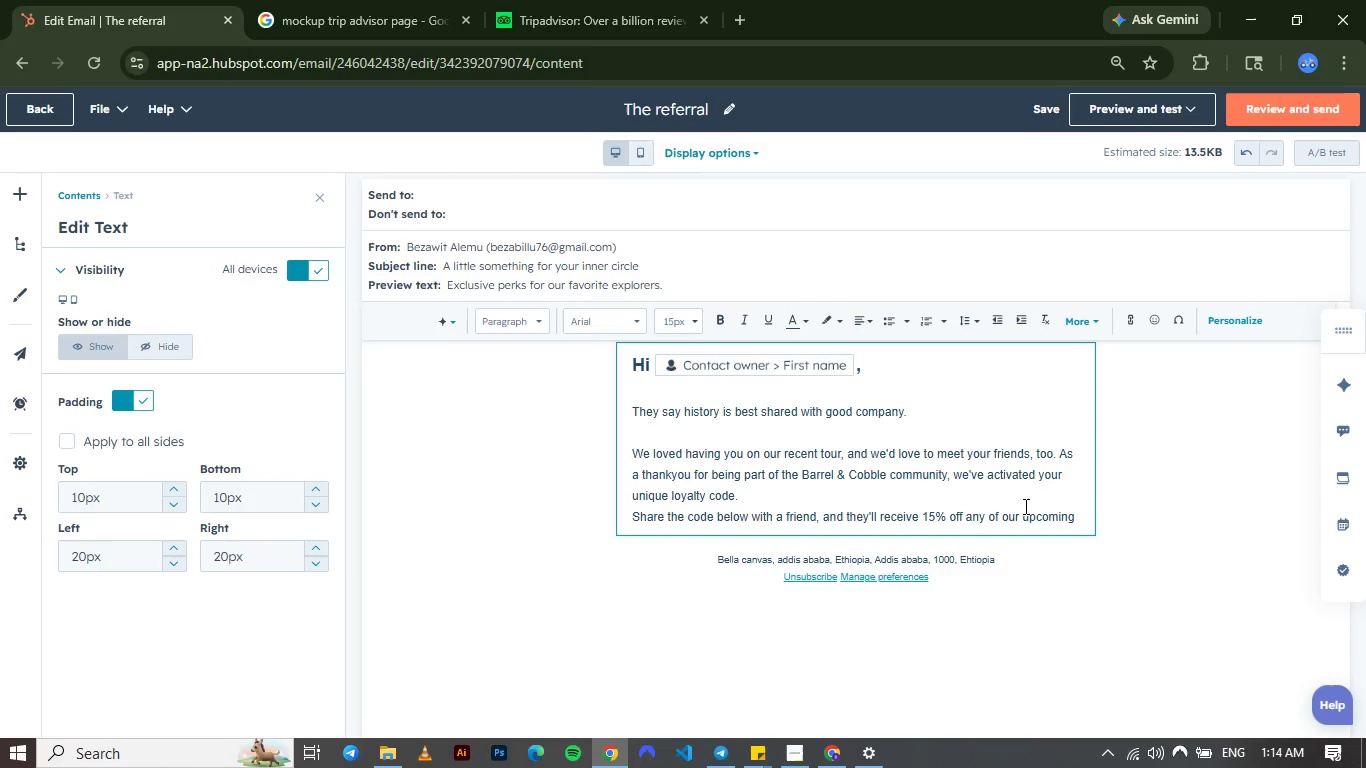 
left_click([1076, 516])
 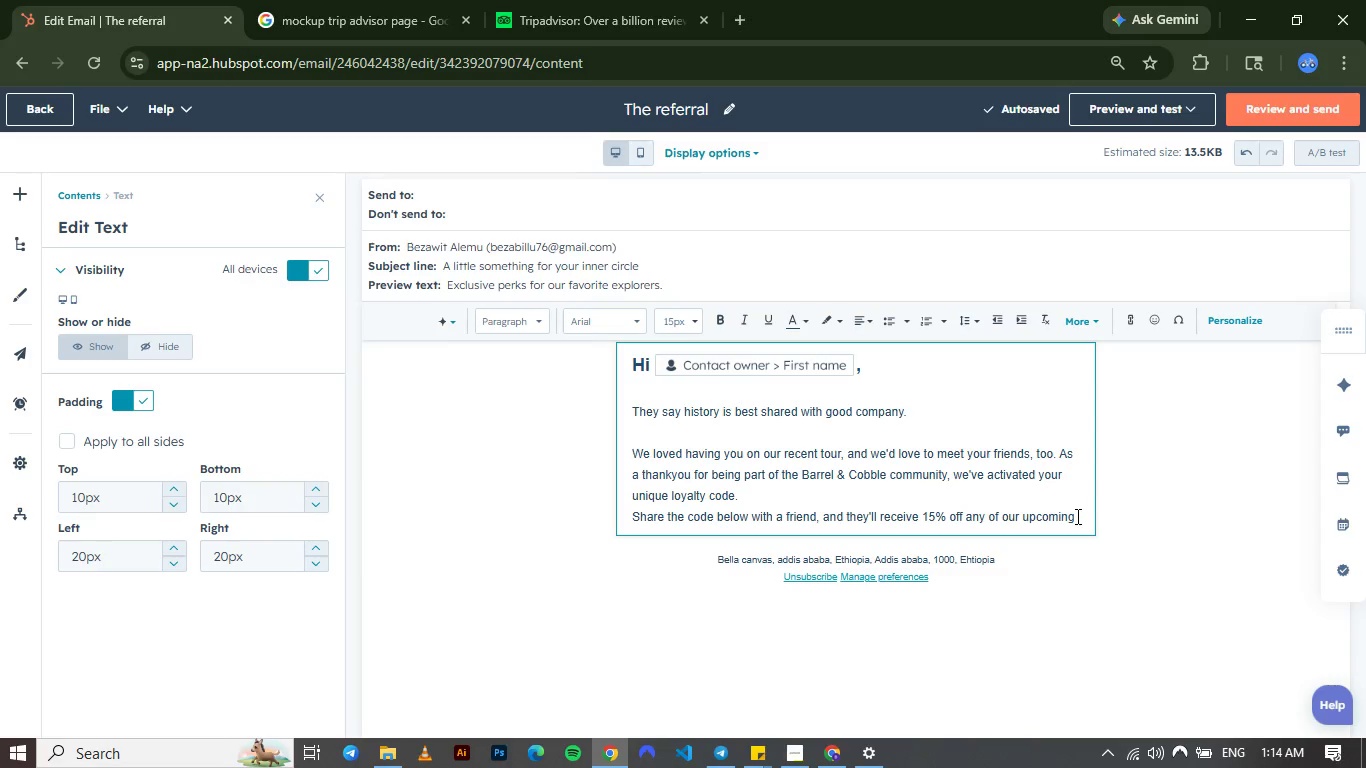 
left_click([1076, 516])
 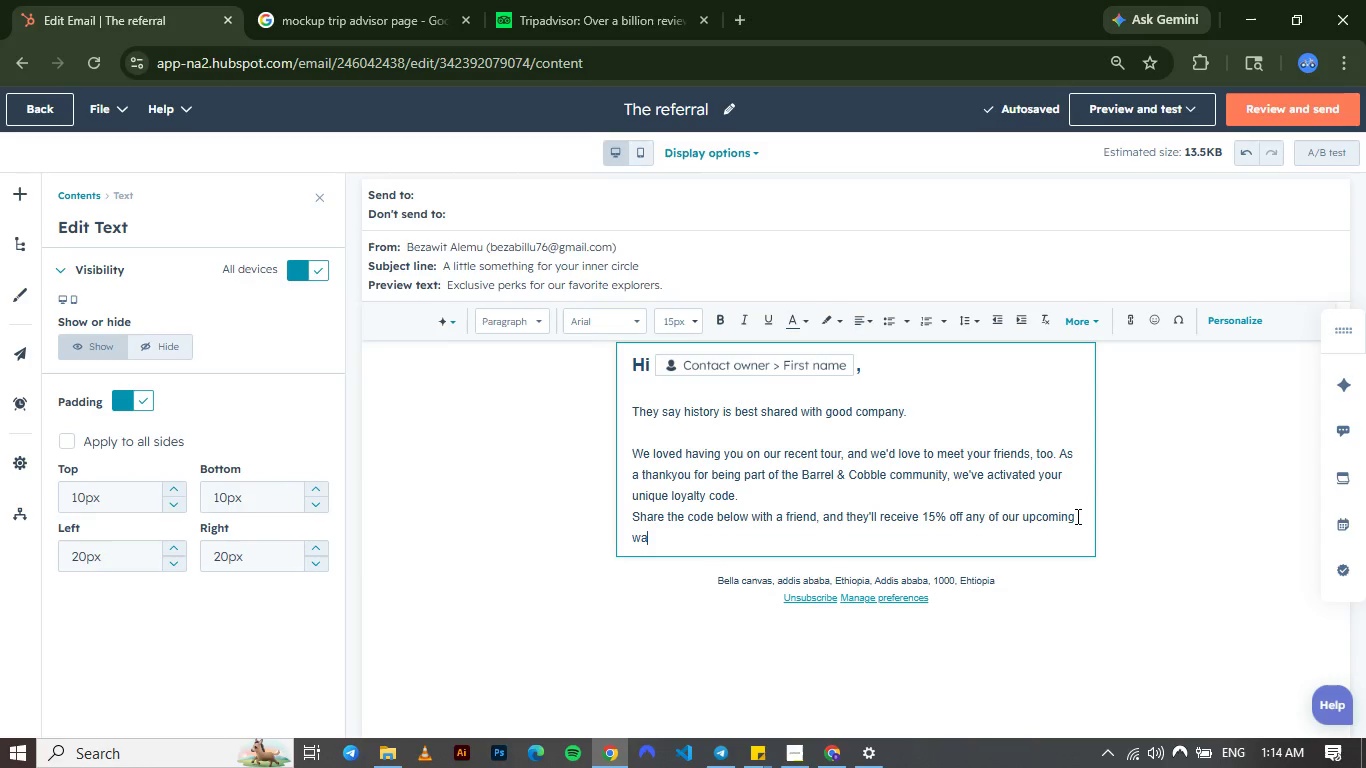 
type(walking tour boatd )
key(Backspace)
key(Backspace)
type(s )
 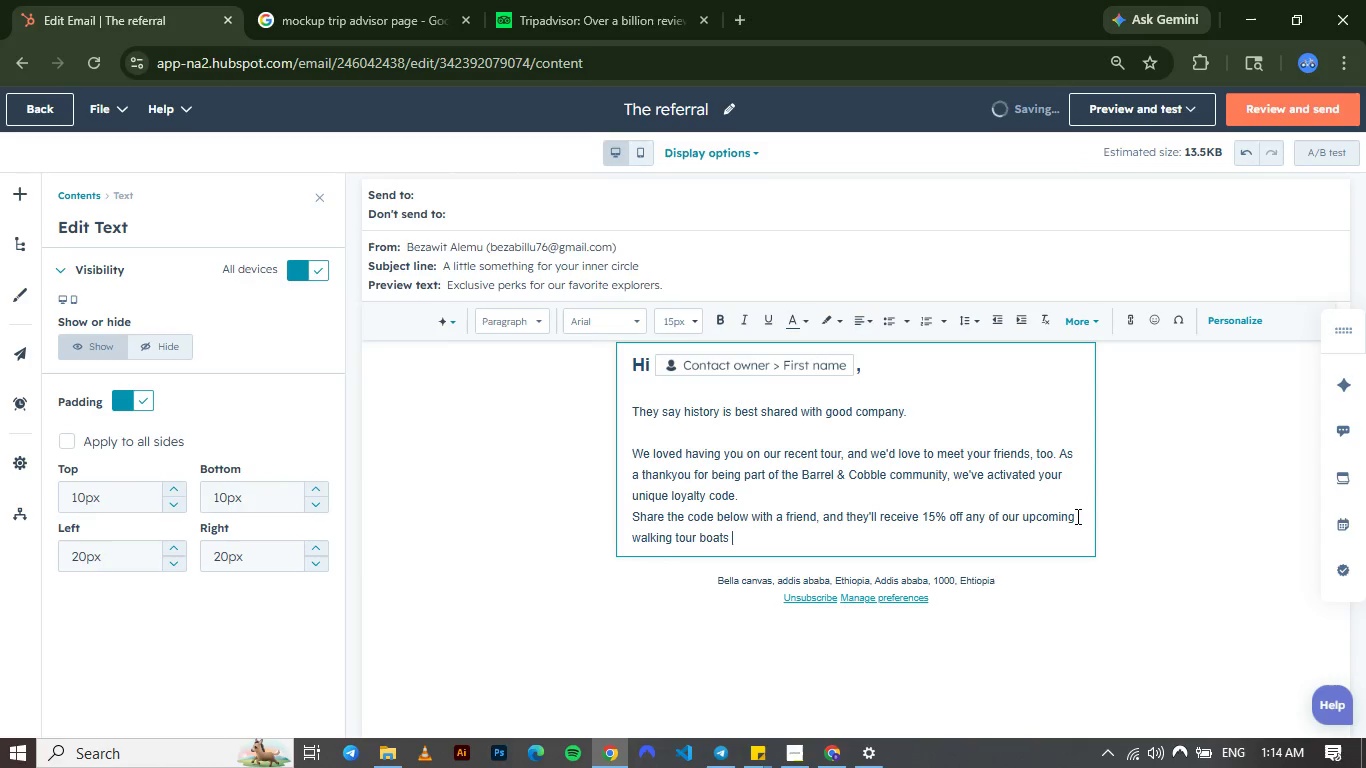 
key(Backspace)
key(Backspace)
type( character)
 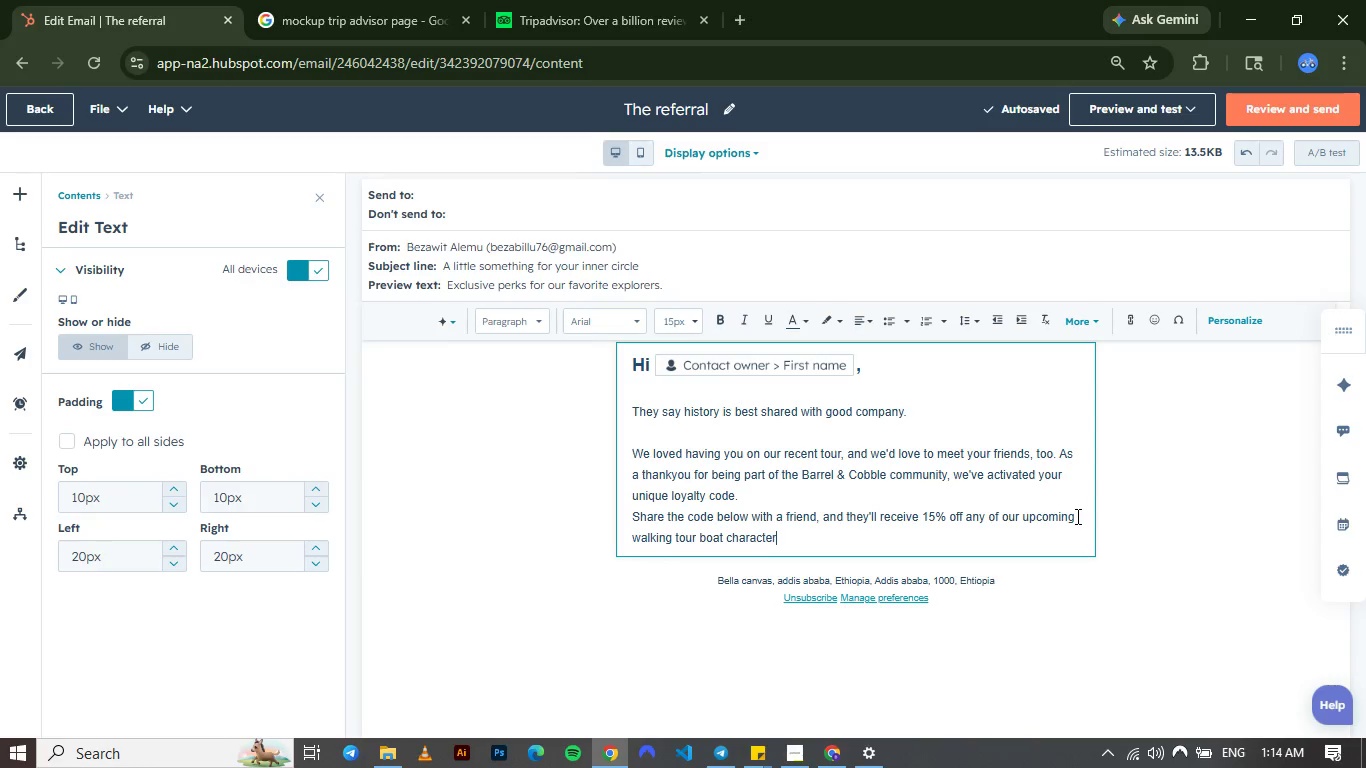 
key(Backspace)
 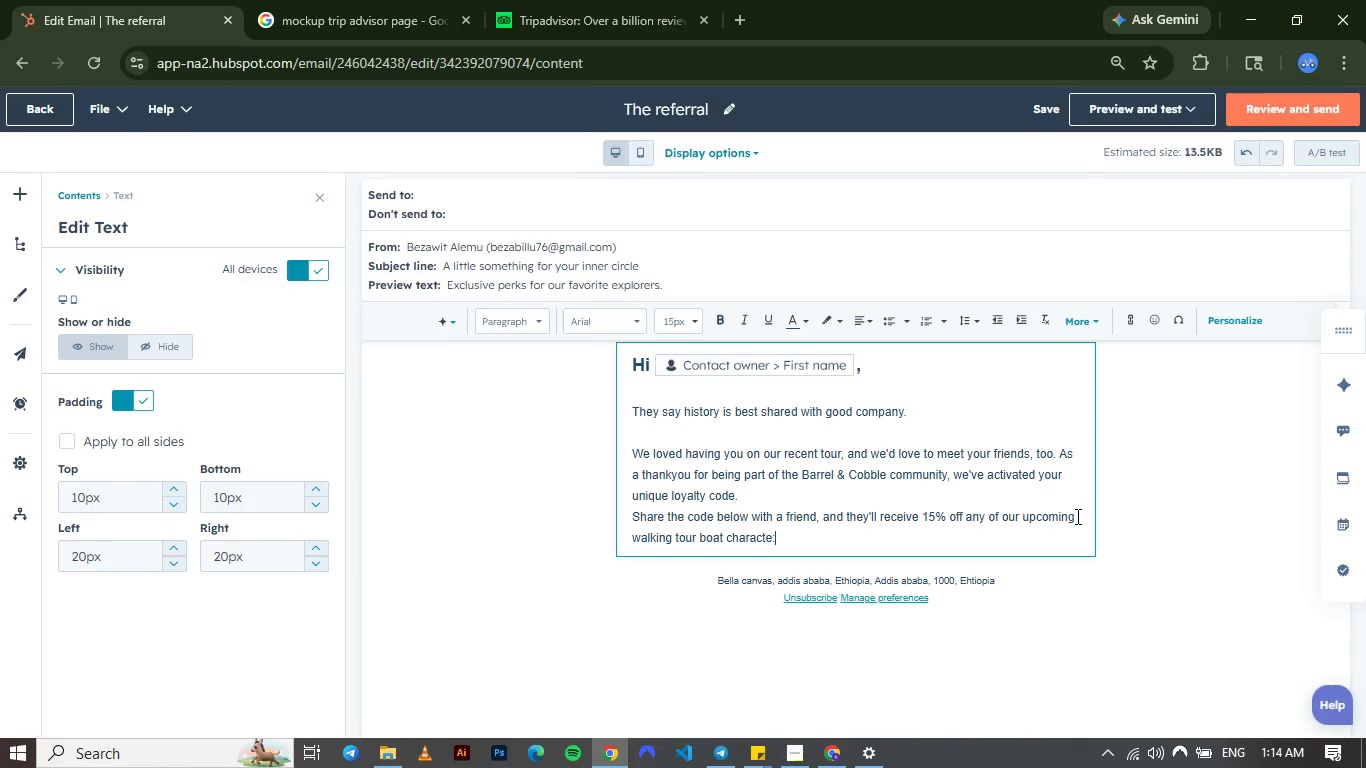 
key(Shift+Semicolon)
 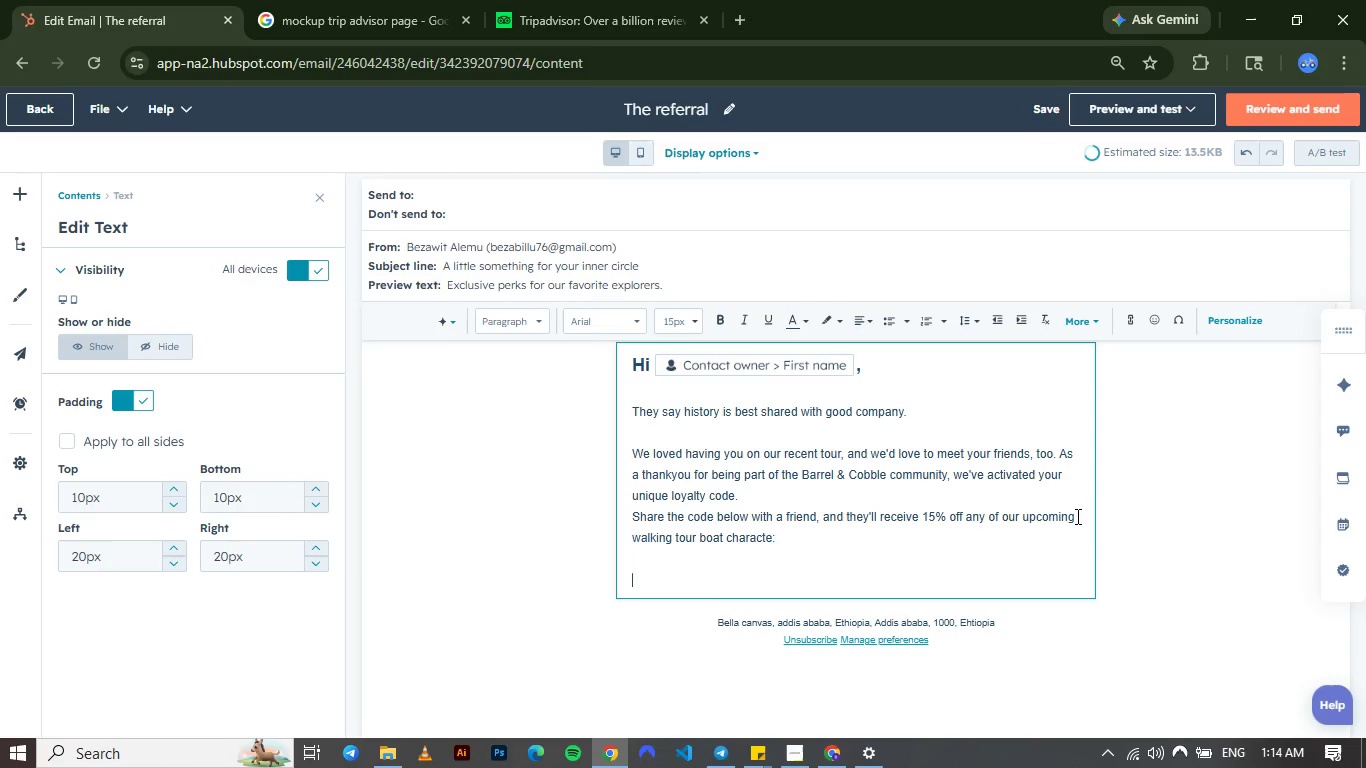 
key(Enter)
 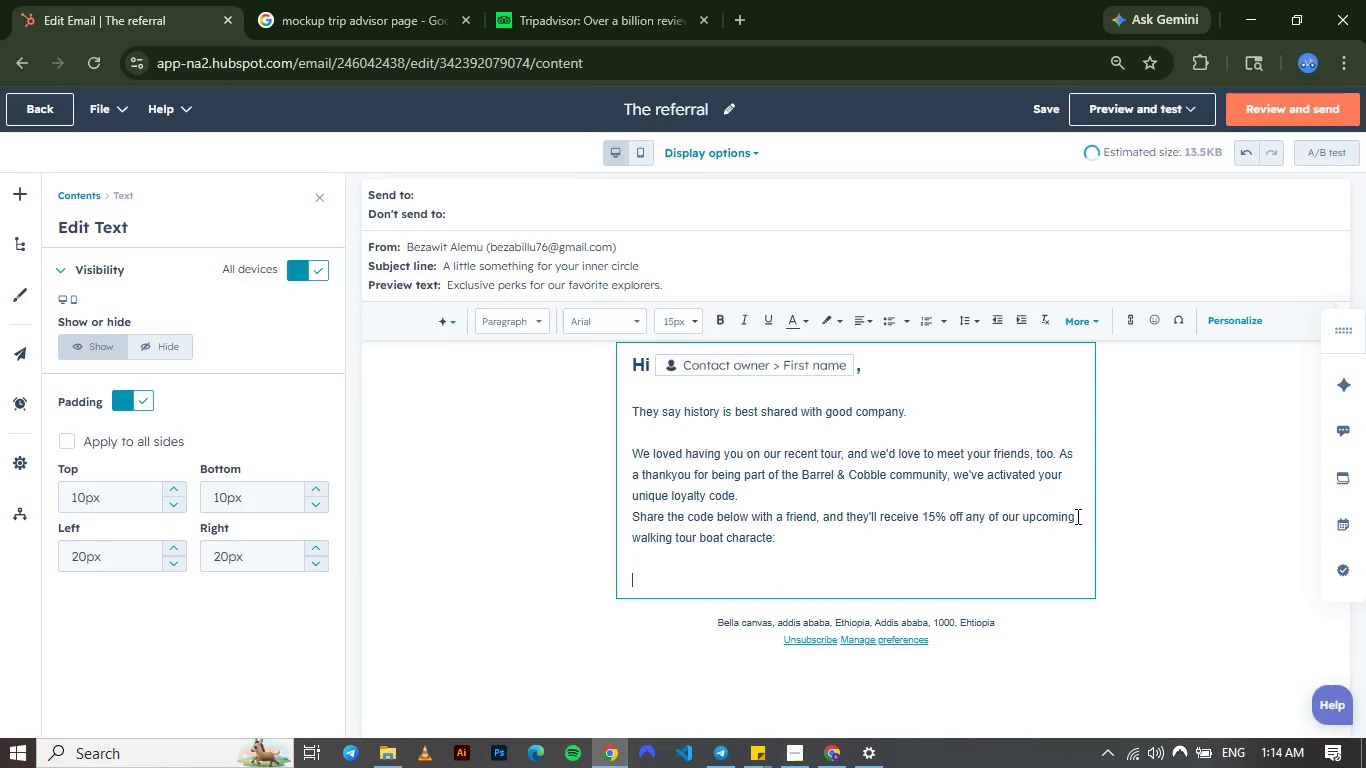 
key(Enter)
 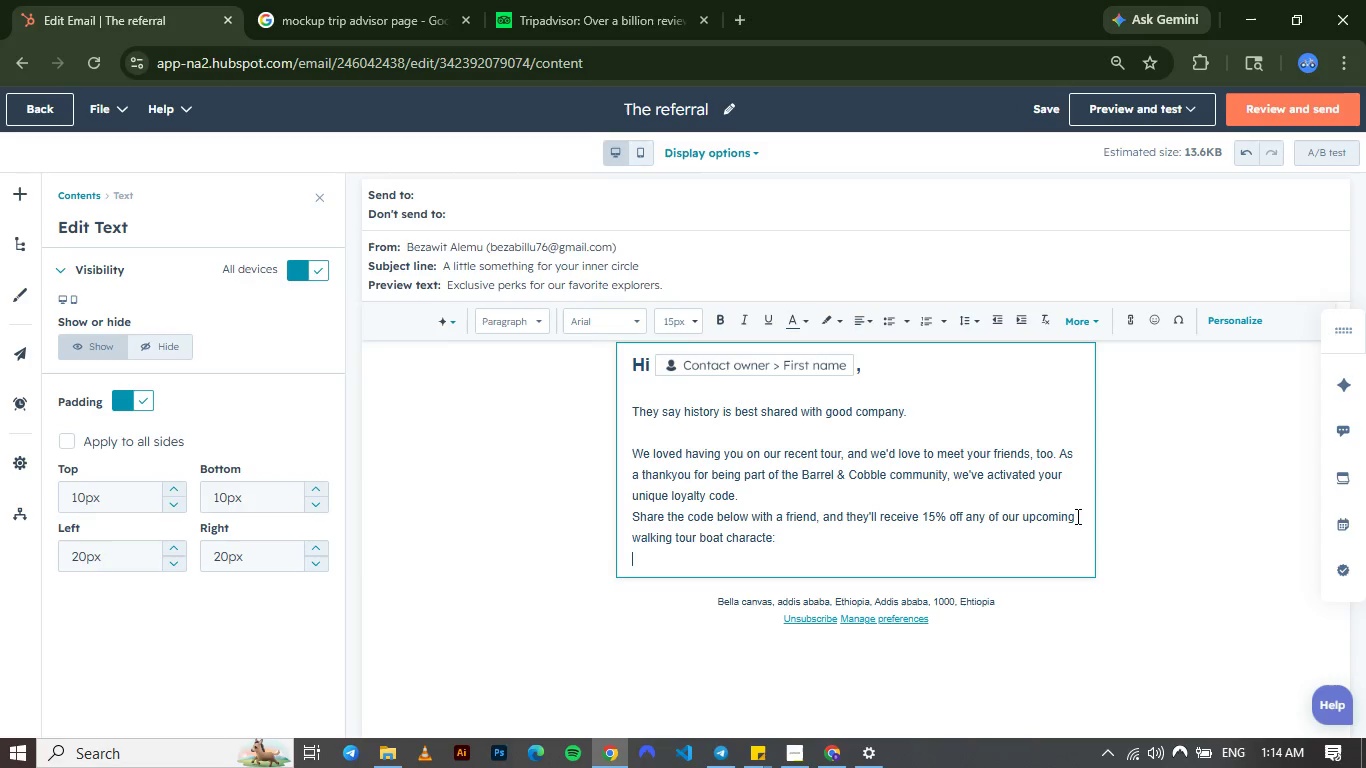 
key(Backspace)
 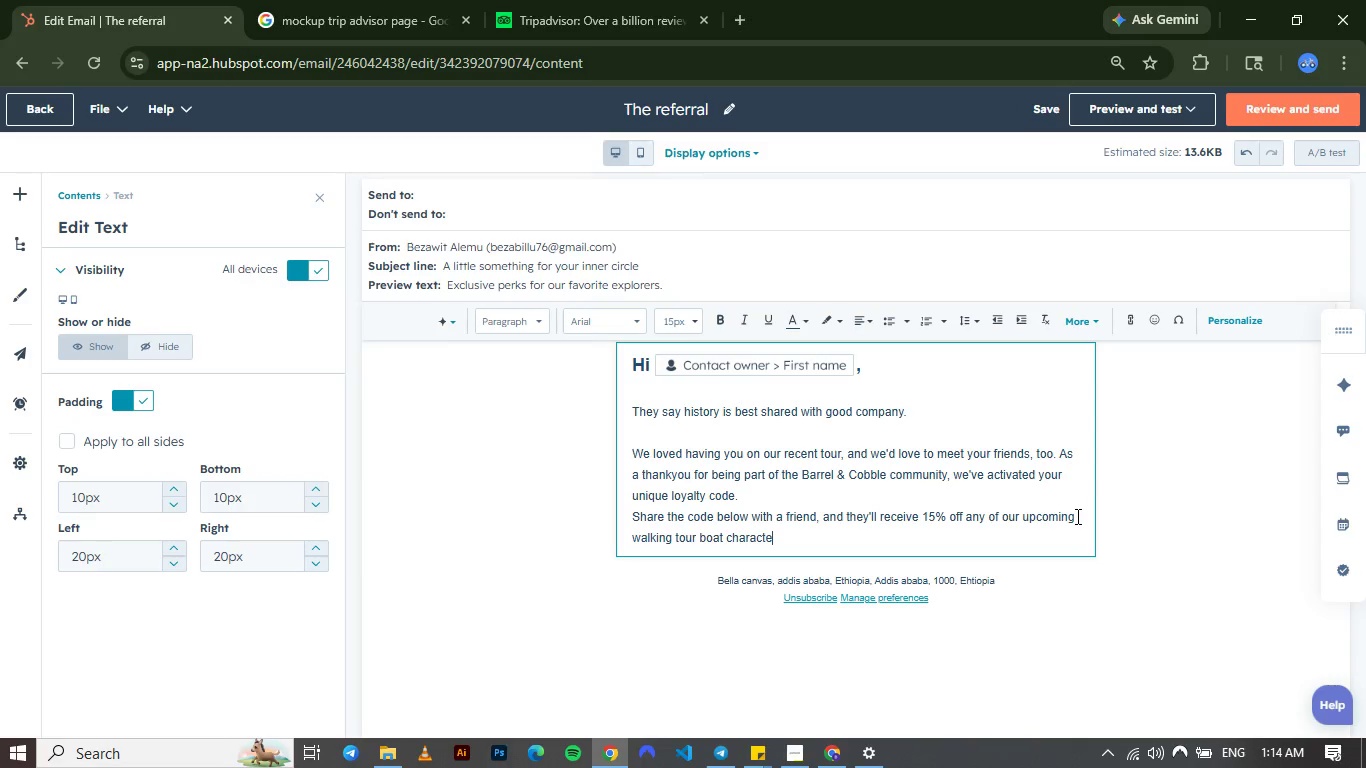 
key(Backspace)
 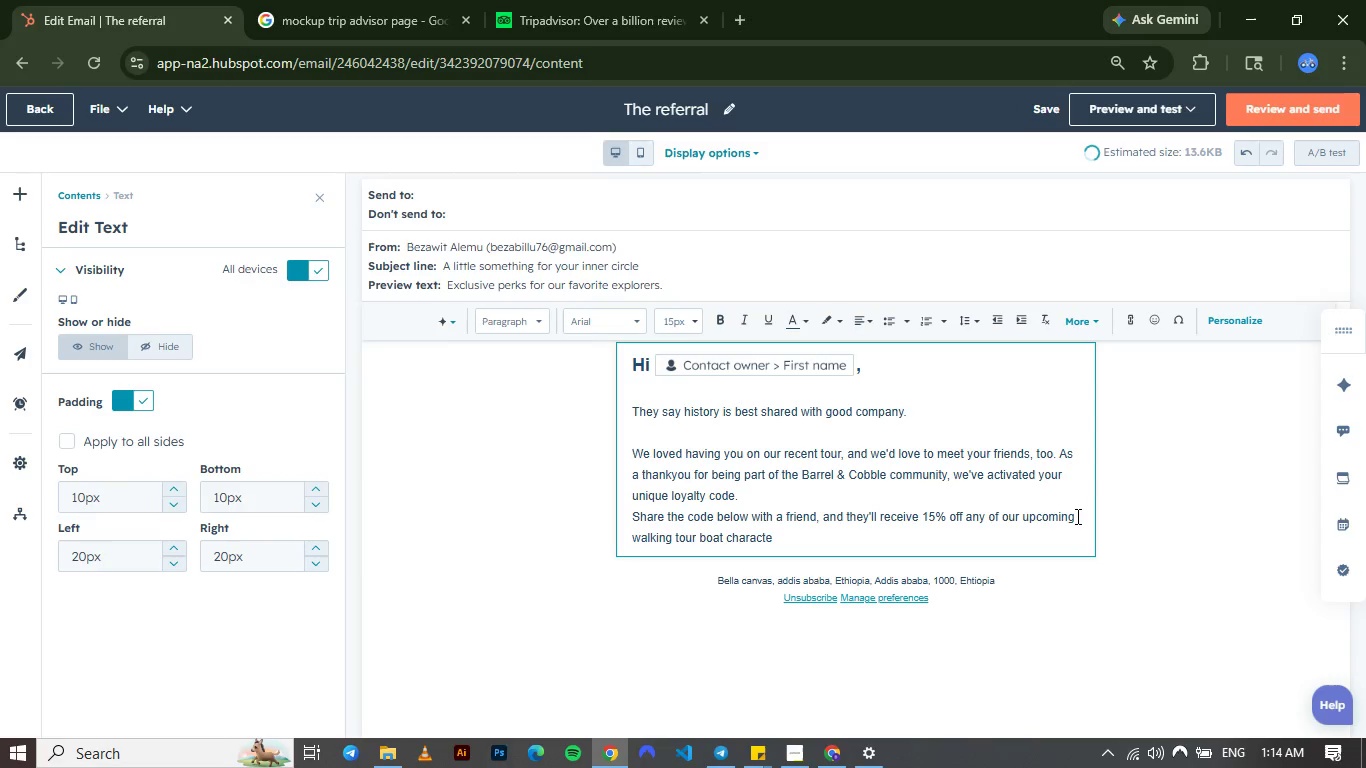 
key(Backspace)
 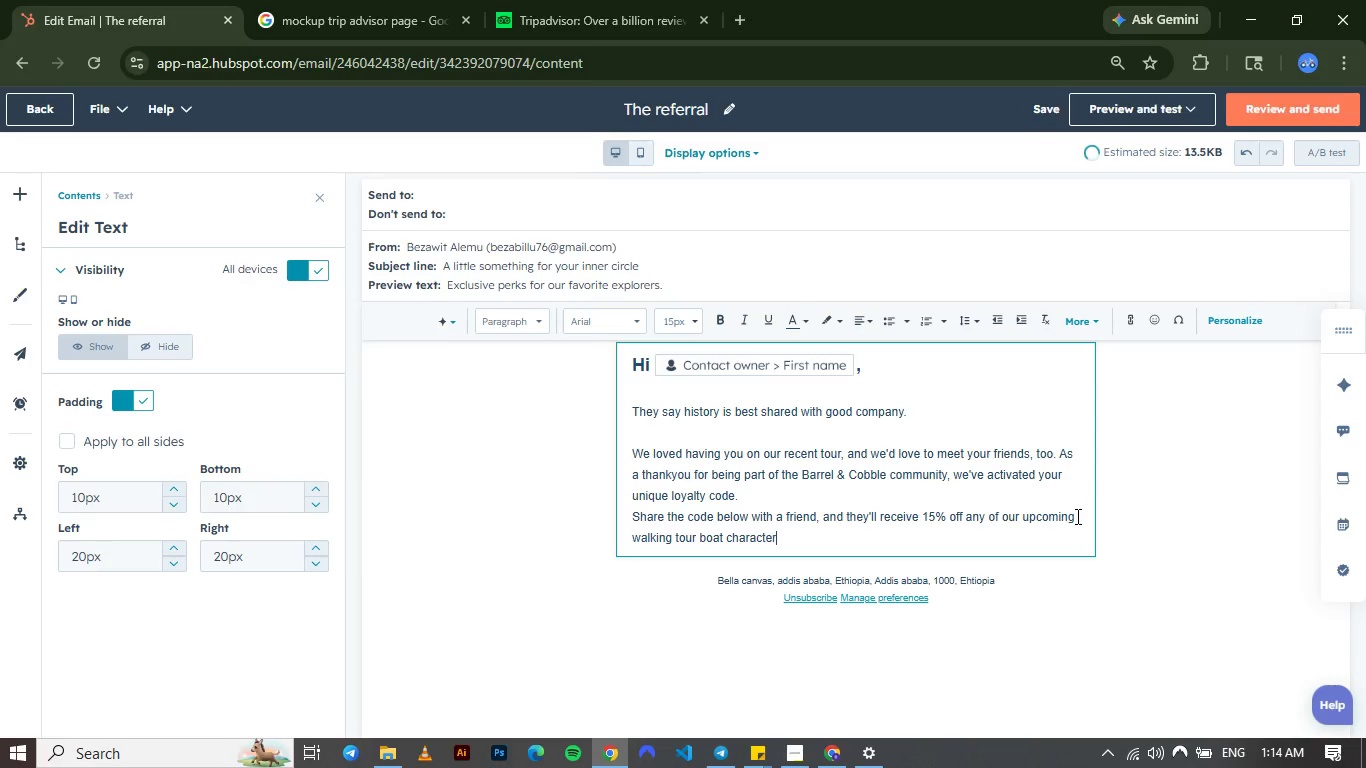 
key(R)
 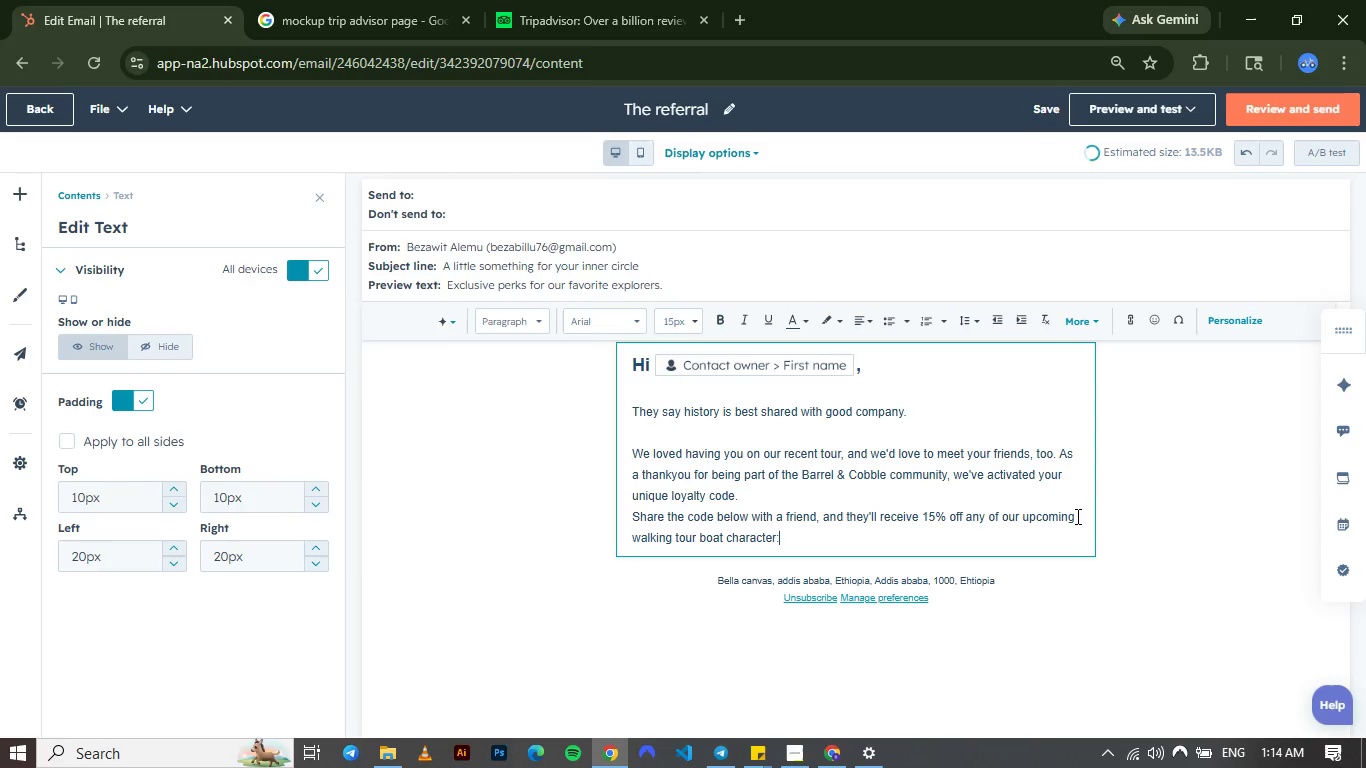 
key(Shift+Semicolon)
 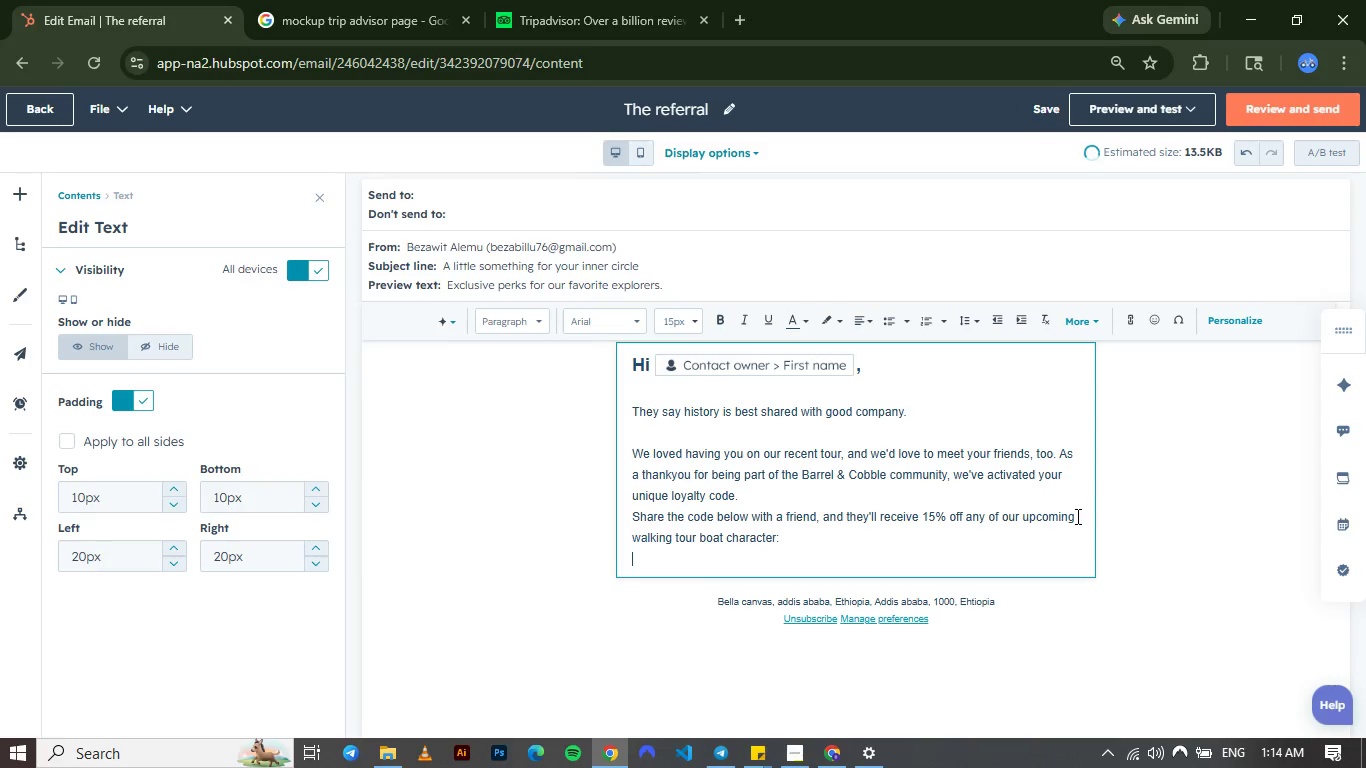 
key(Enter)
 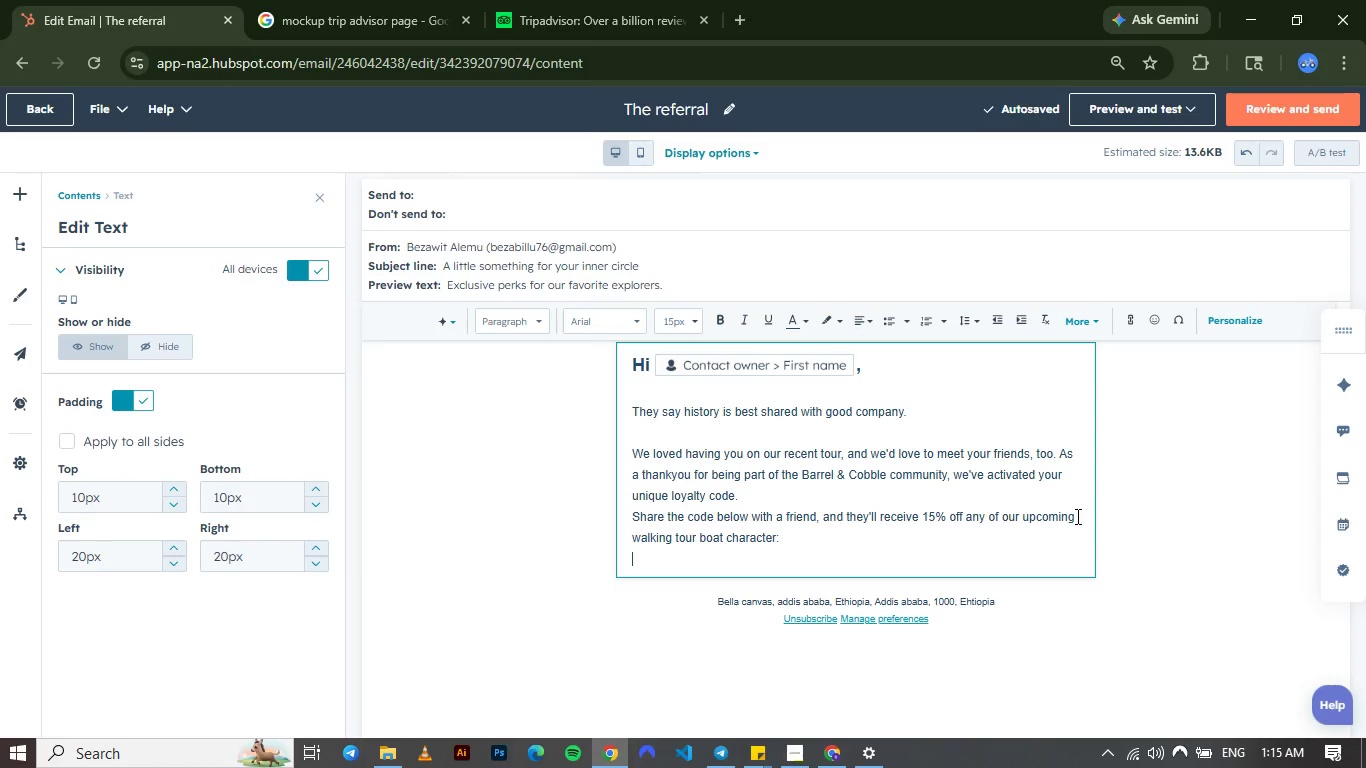 
wait(7.88)
 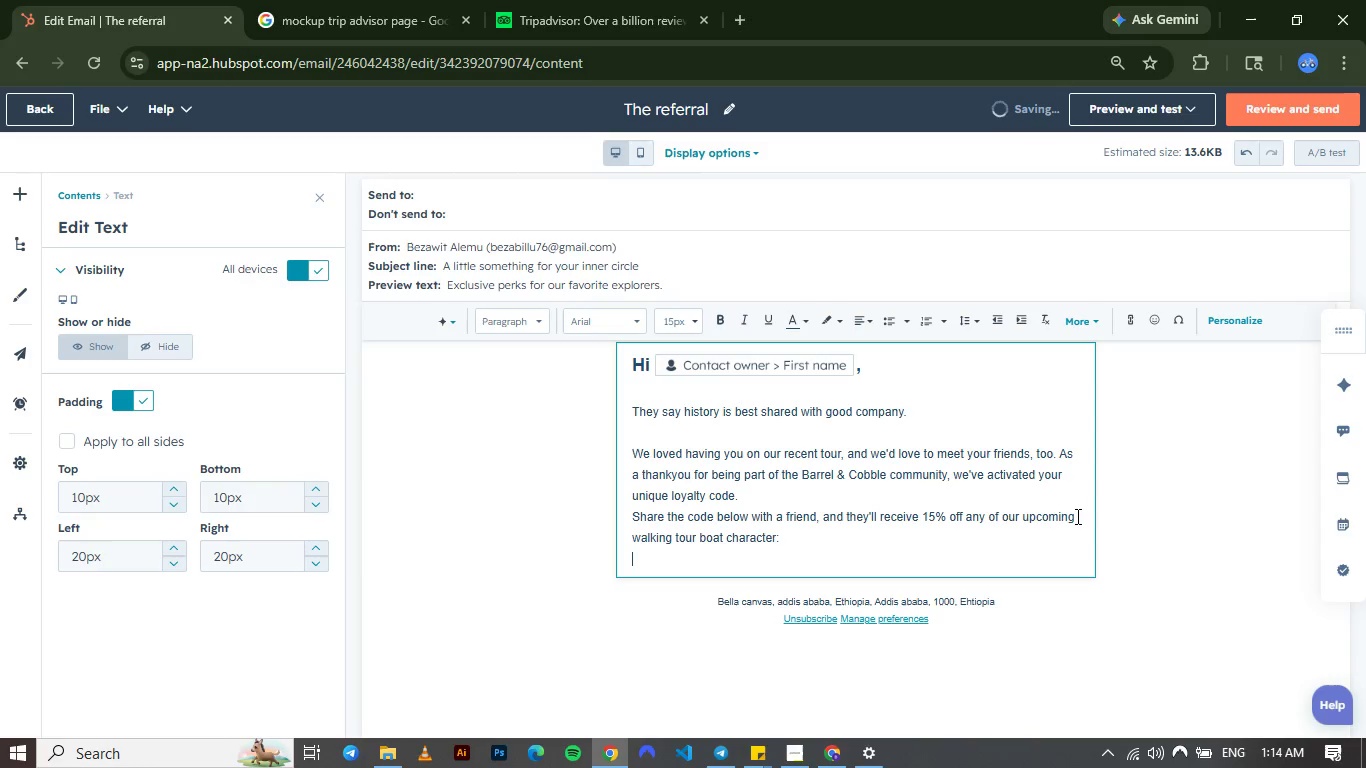 
key(Enter)
 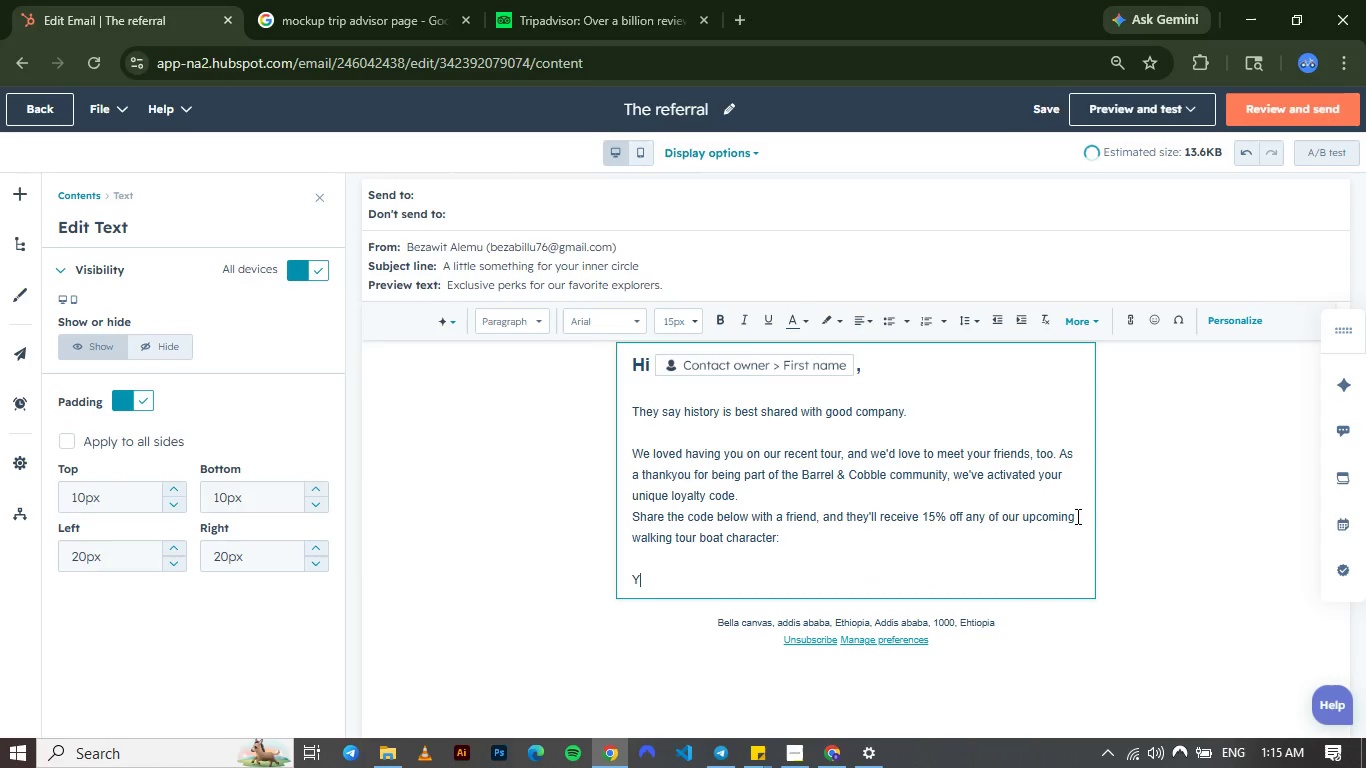 
type(Your Refferral )
 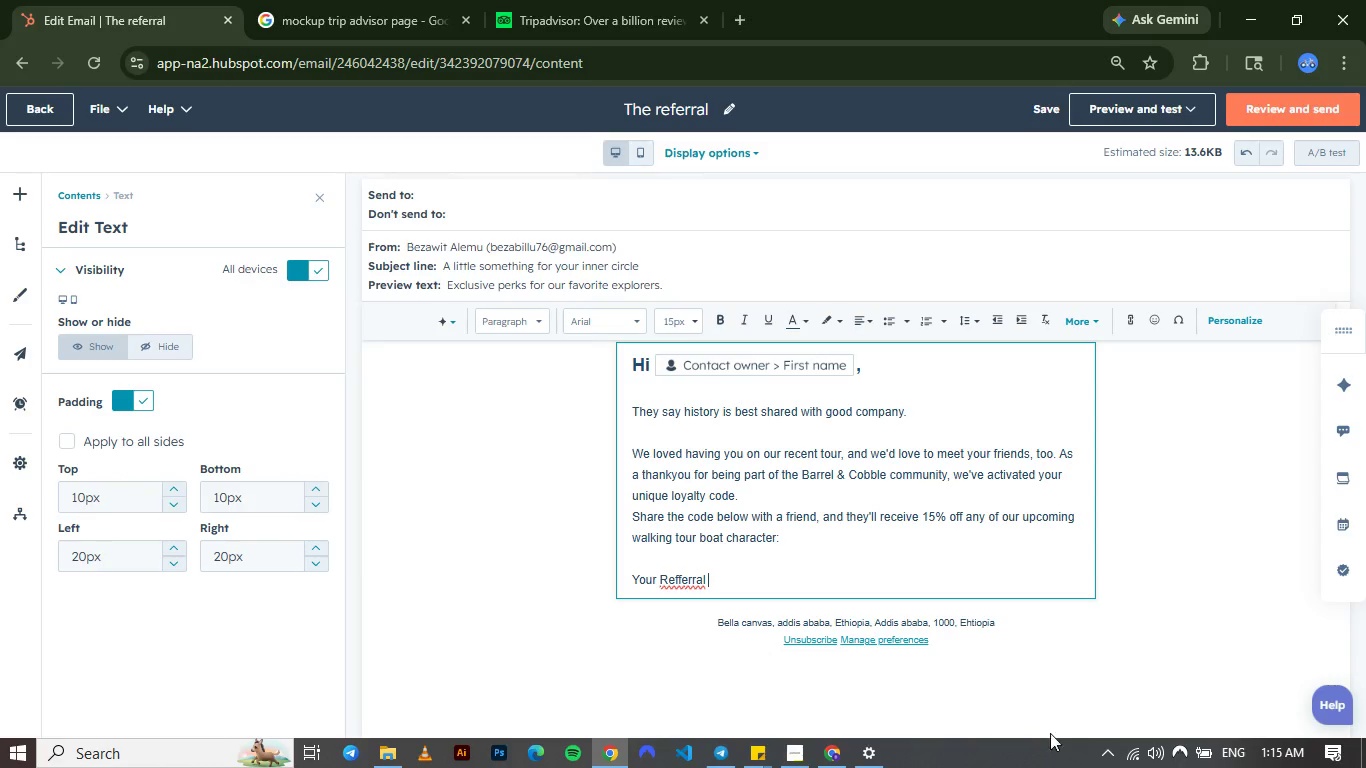 
right_click([689, 576])
 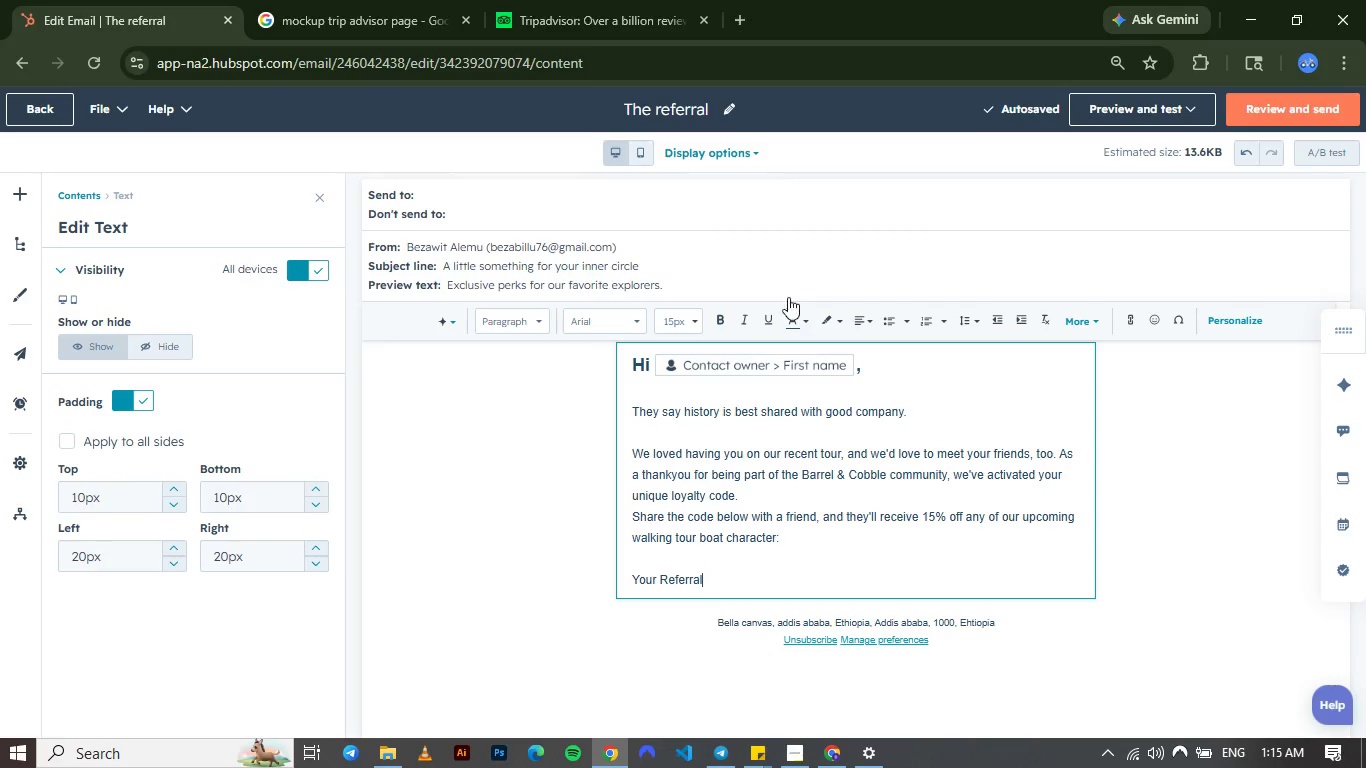 
left_click([763, 169])
 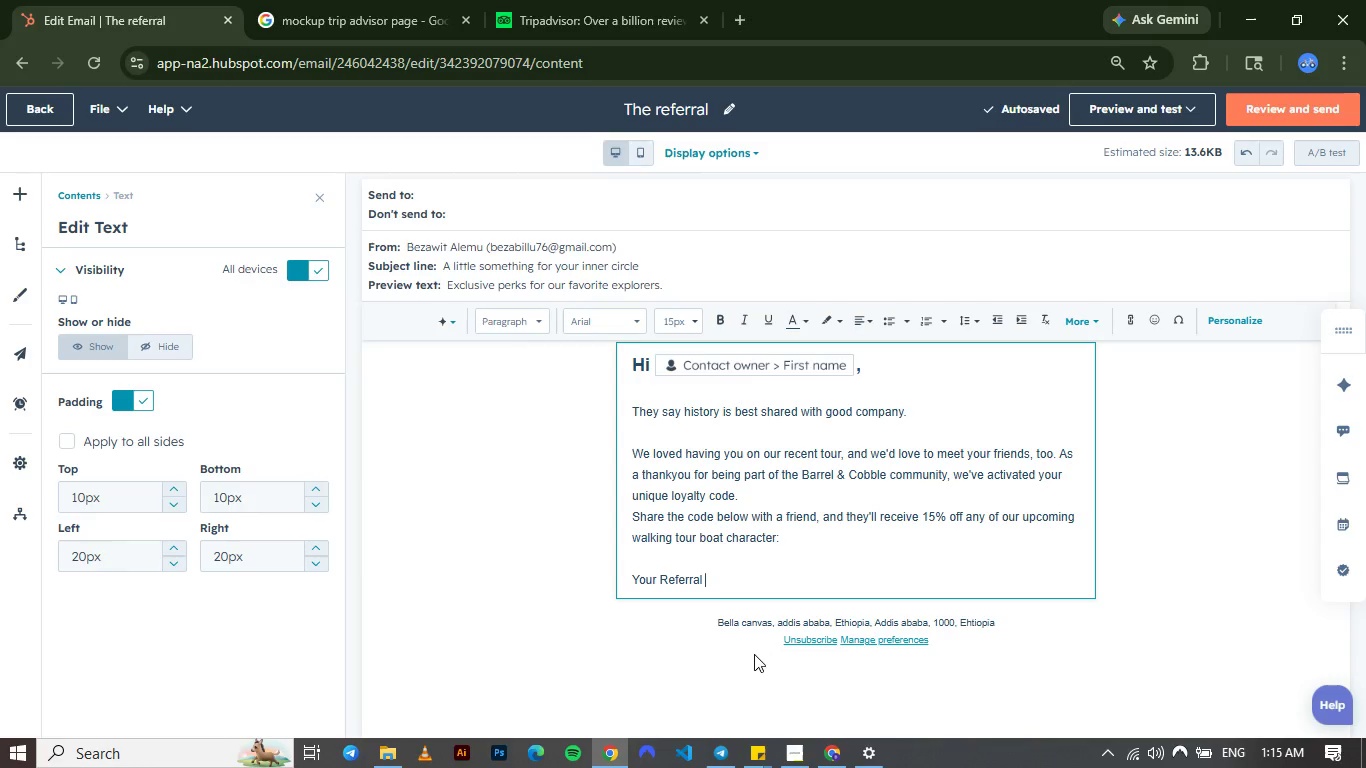 
type( code)
 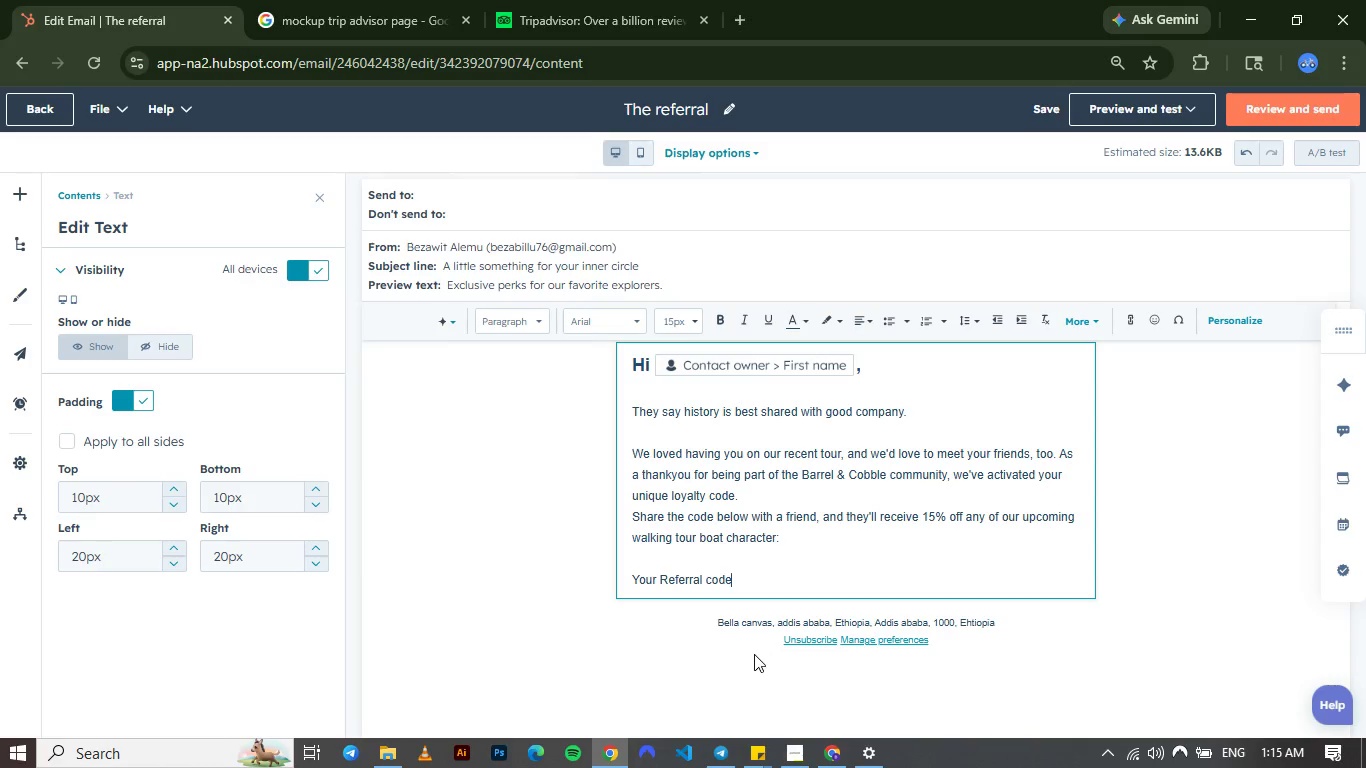 
hold_key(key=ShiftRight, duration=1.5)
 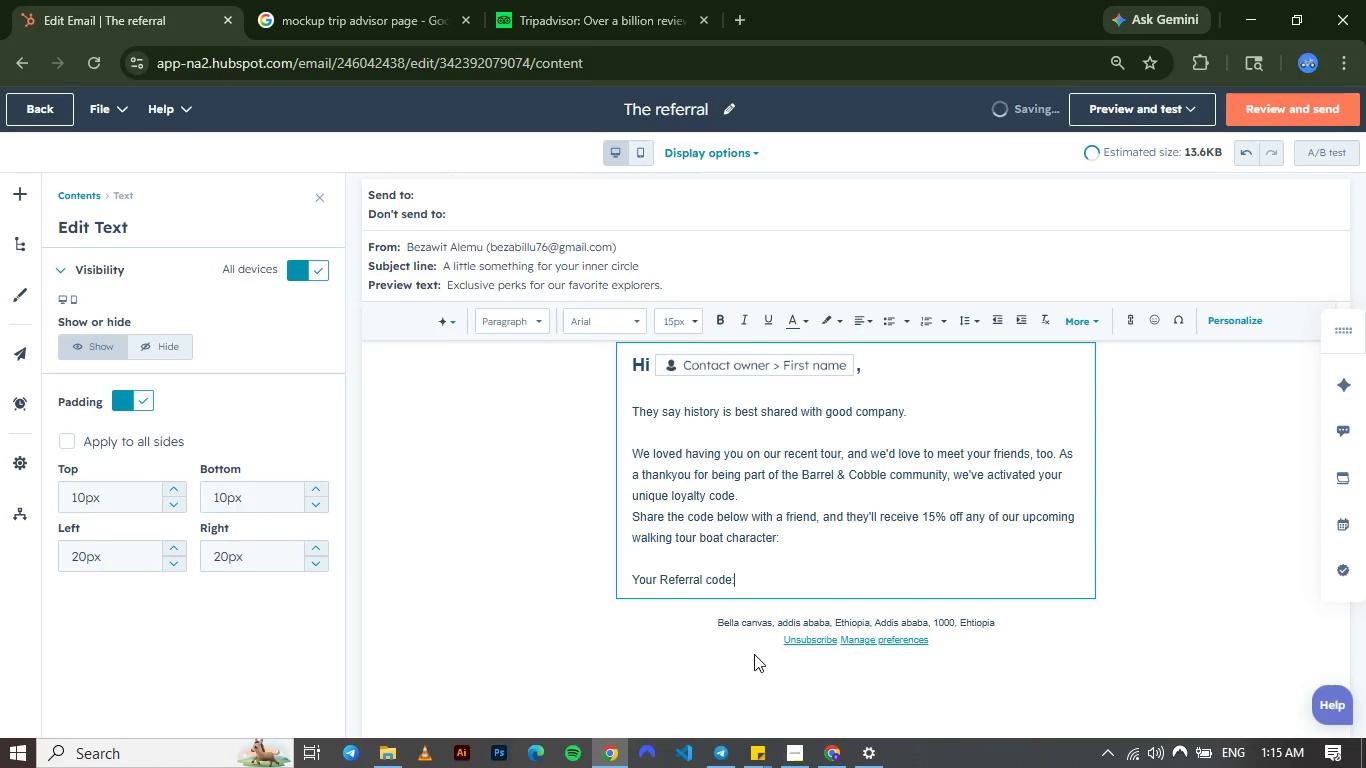 
key(Shift+Semicolon)
 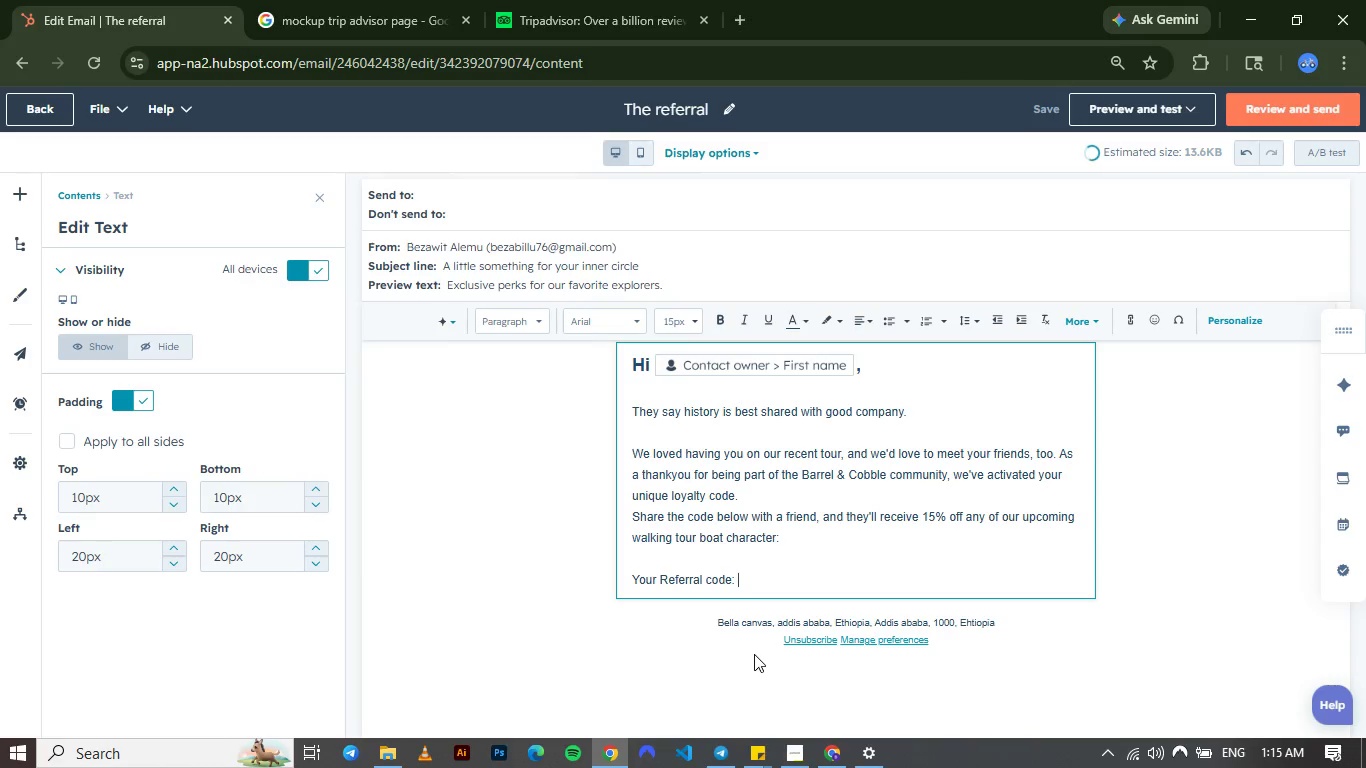 
key(Space)
 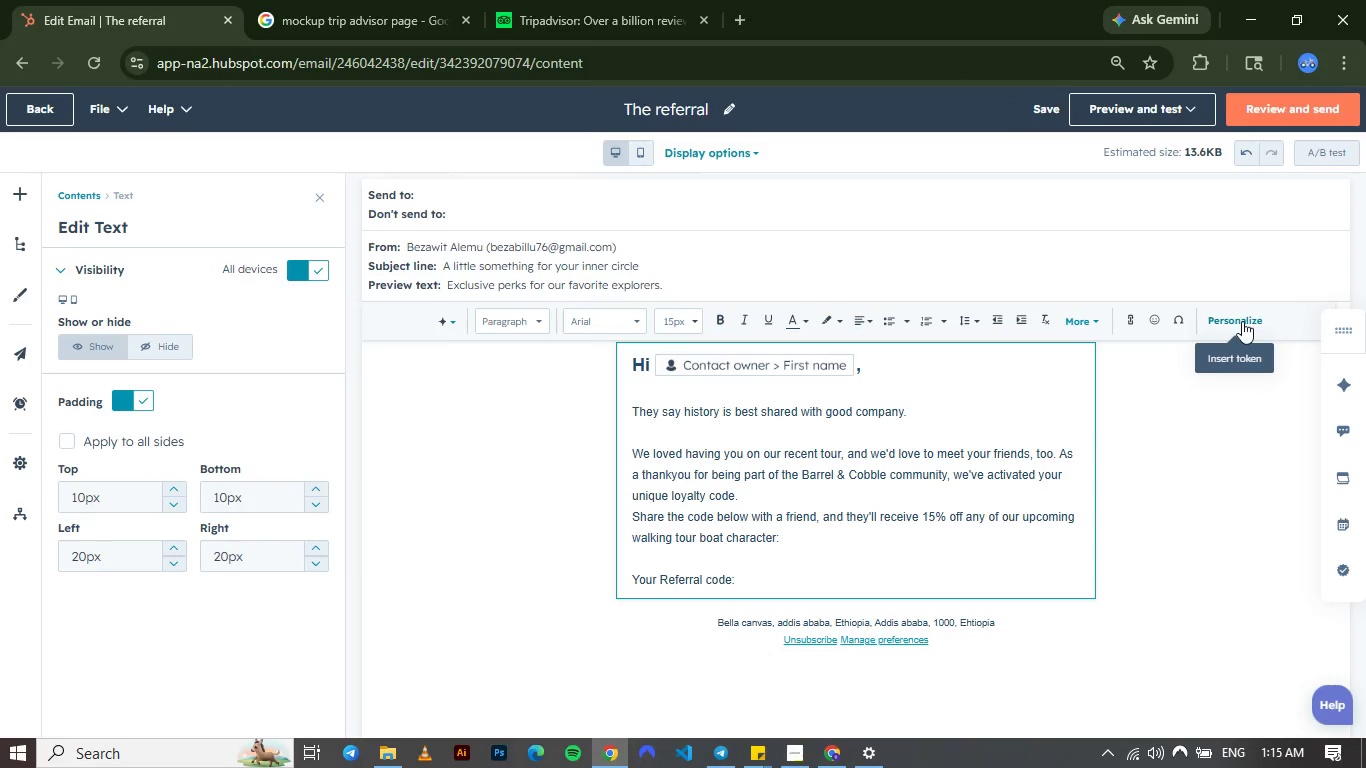 
left_click([1242, 321])
 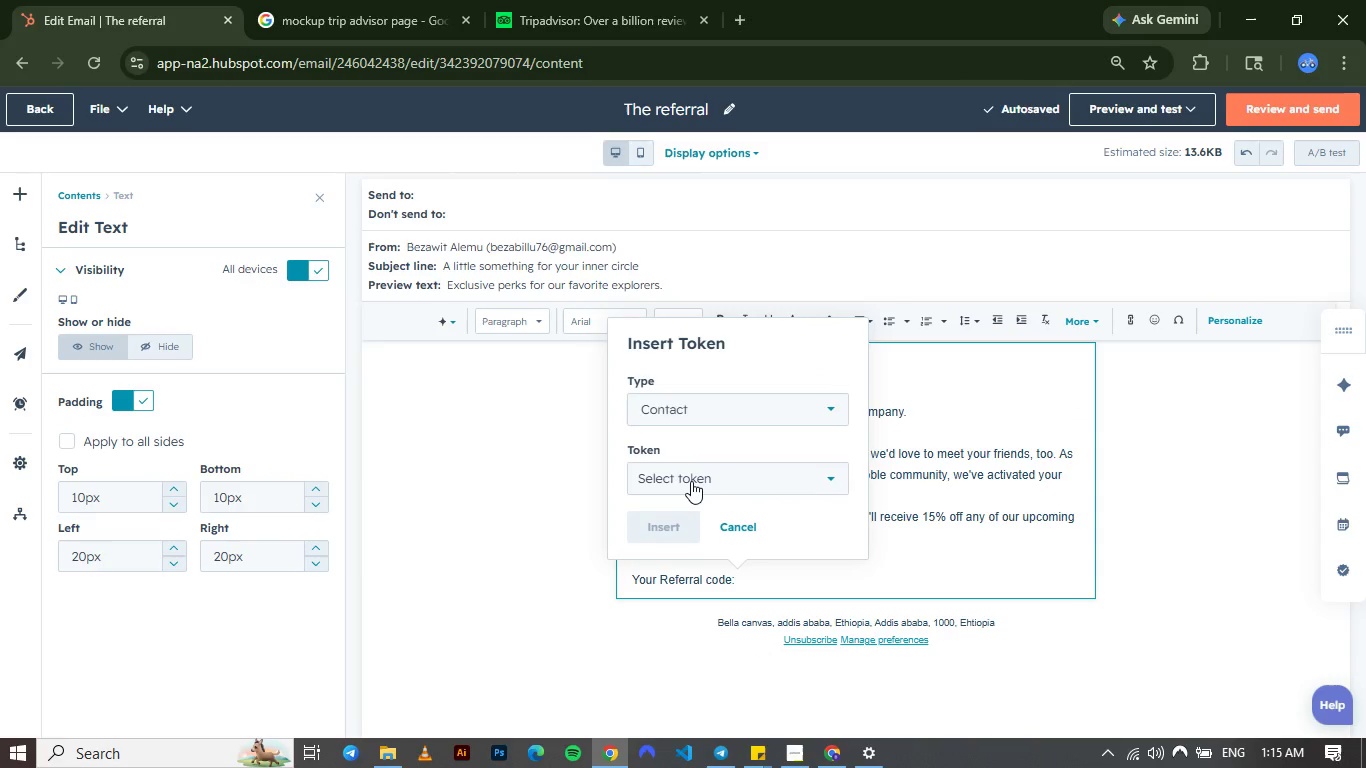 
left_click([691, 481])
 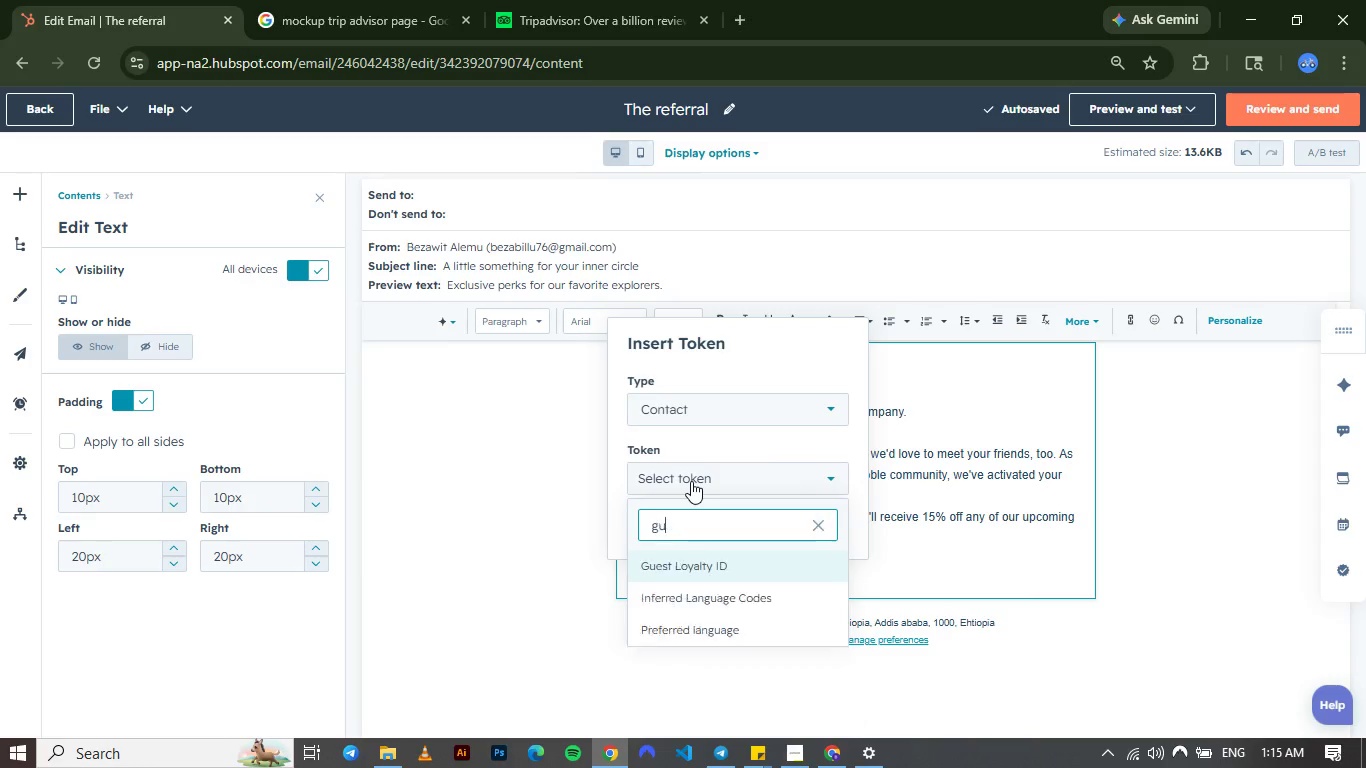 
type(guest)
 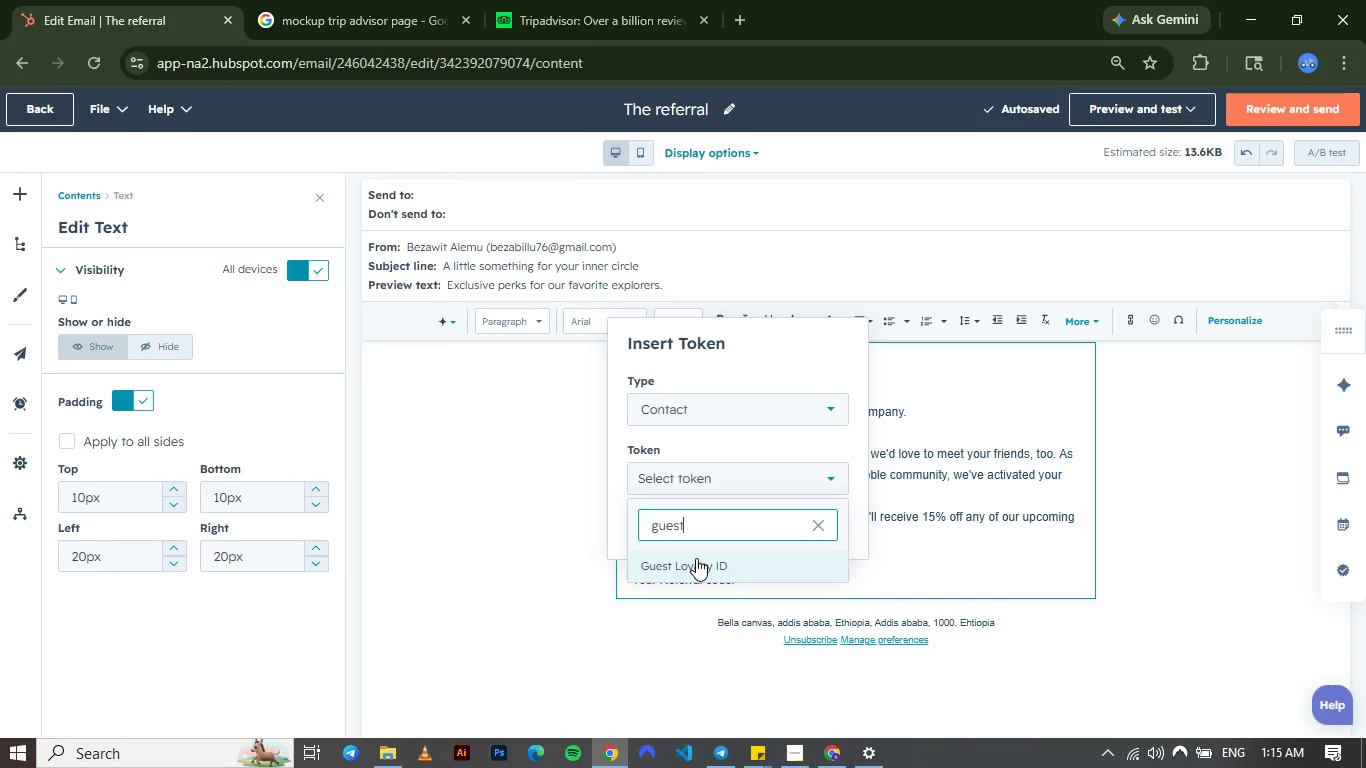 
left_click([696, 558])
 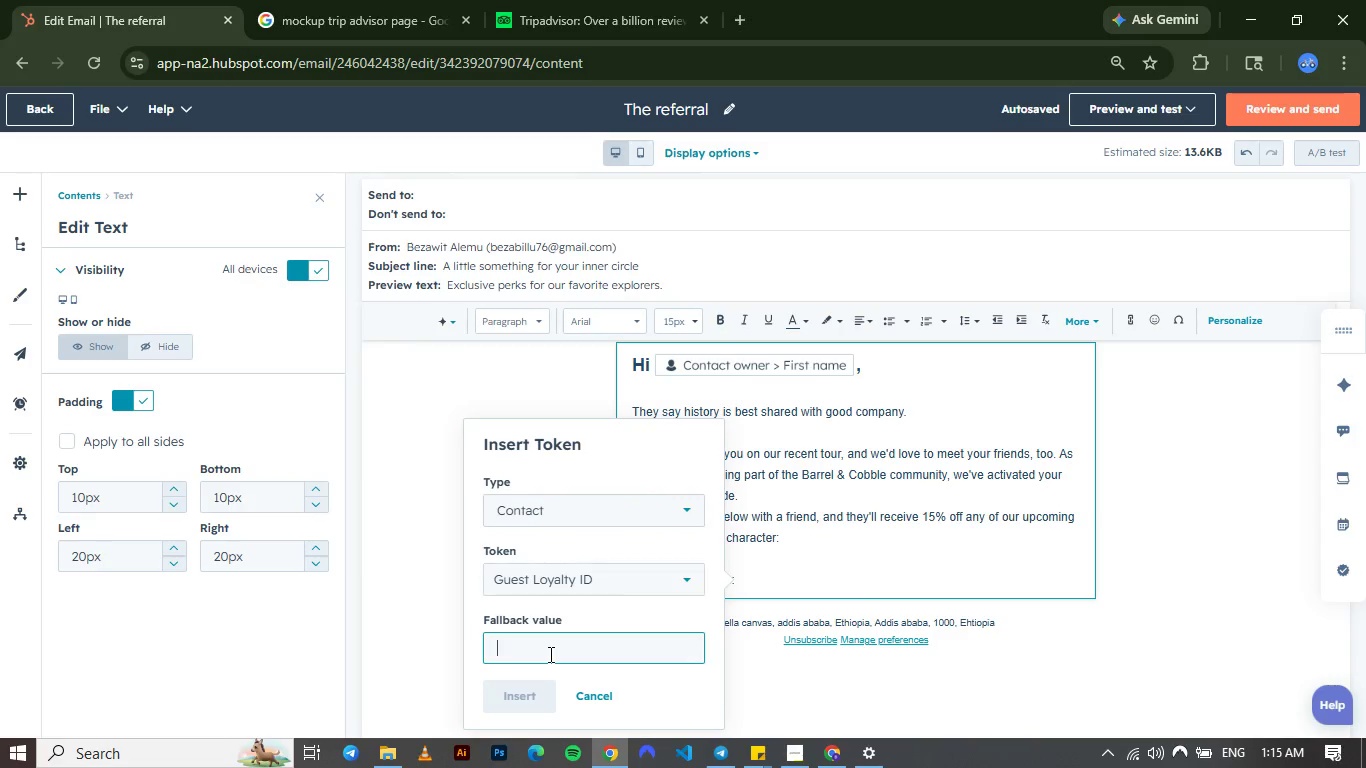 
left_click([549, 654])
 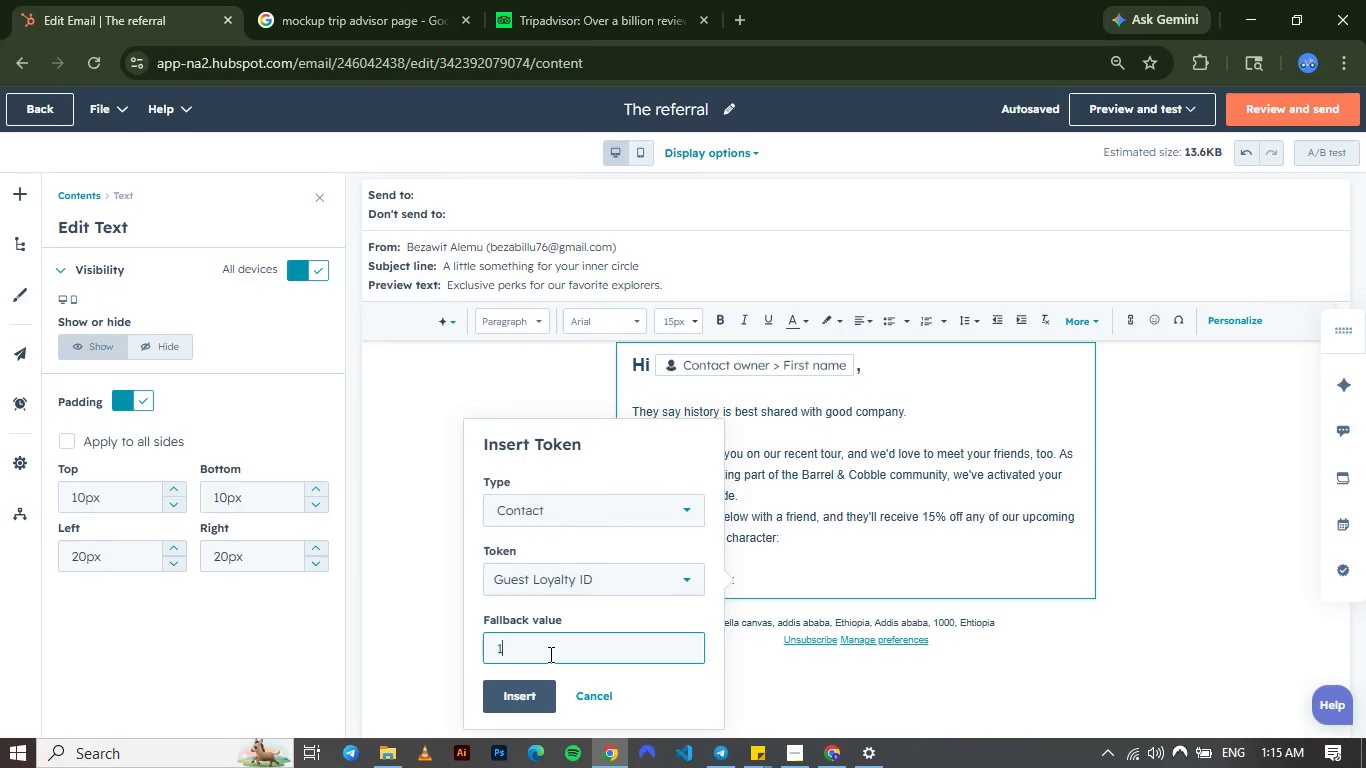 
key(Numpad1)
 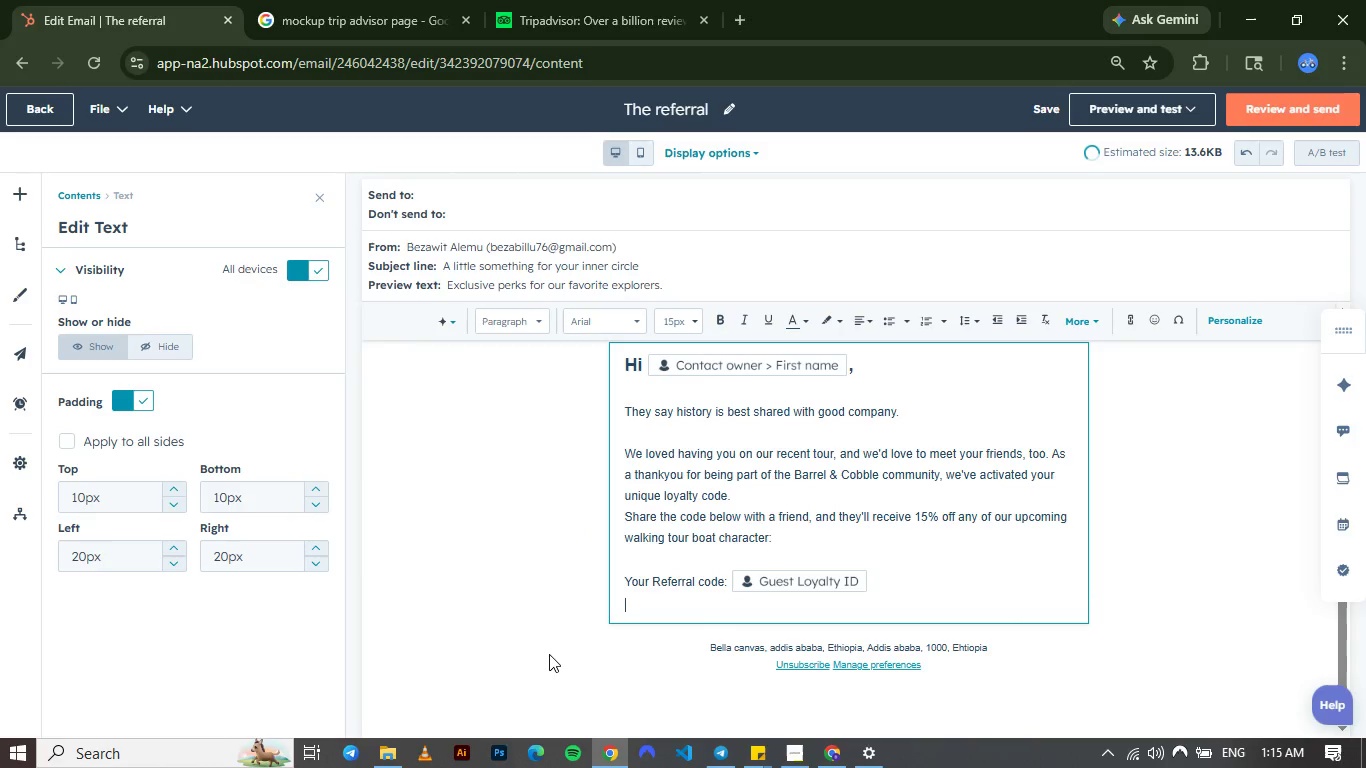 
key(Enter)
 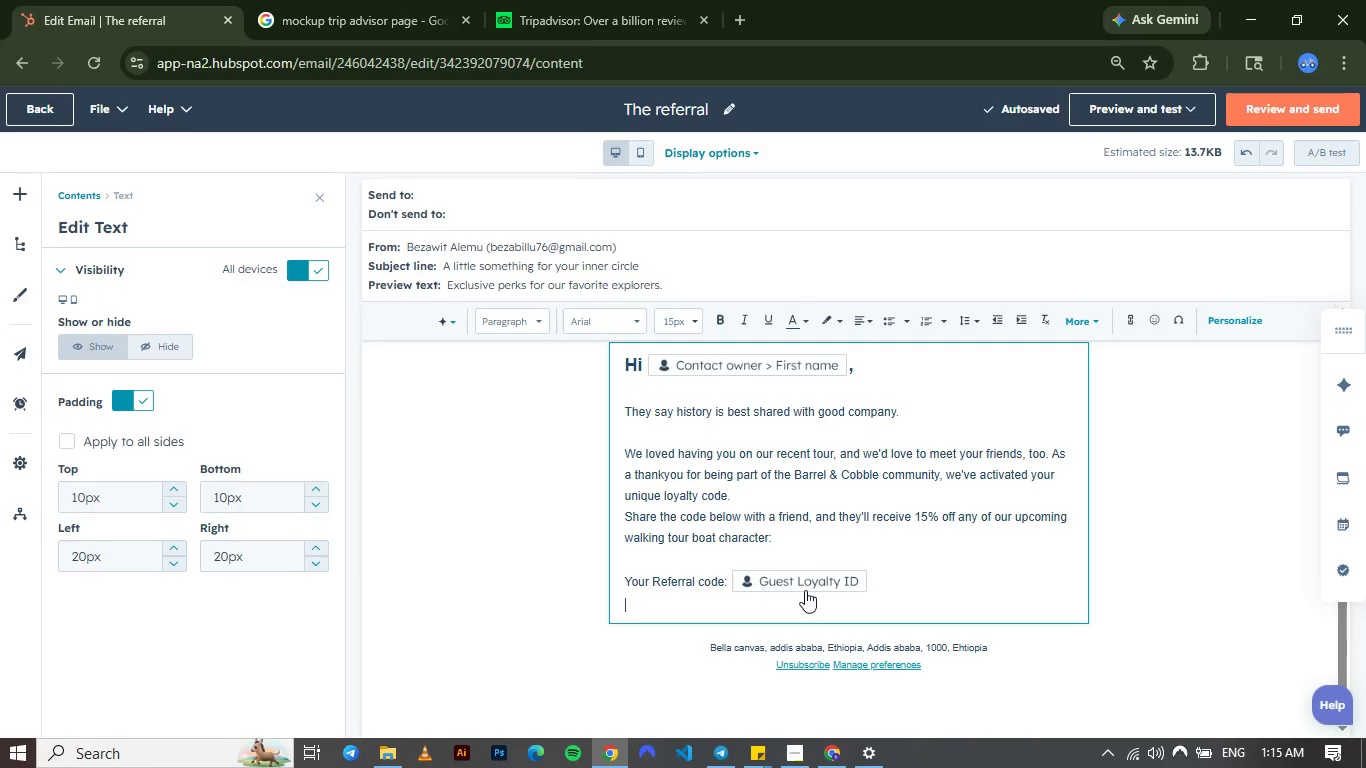 
wait(5.45)
 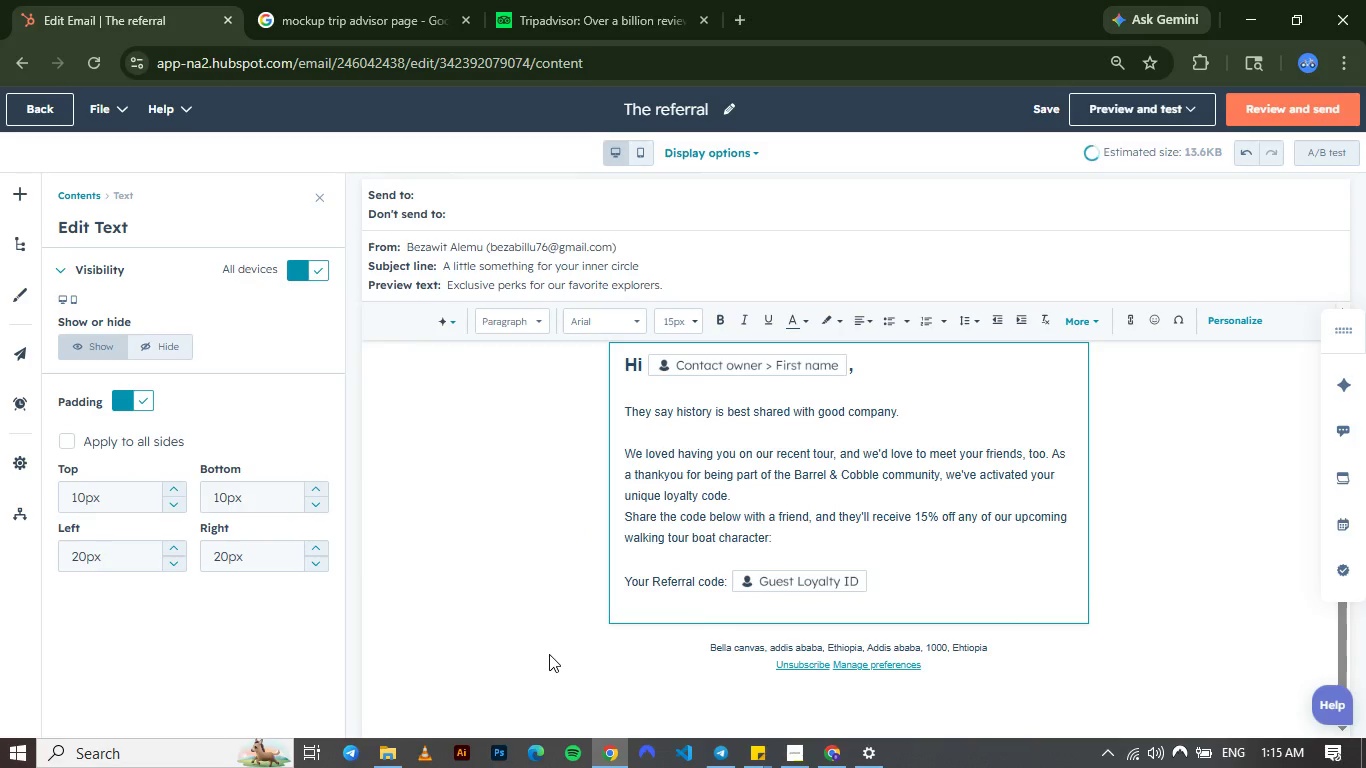 
left_click([875, 589])
 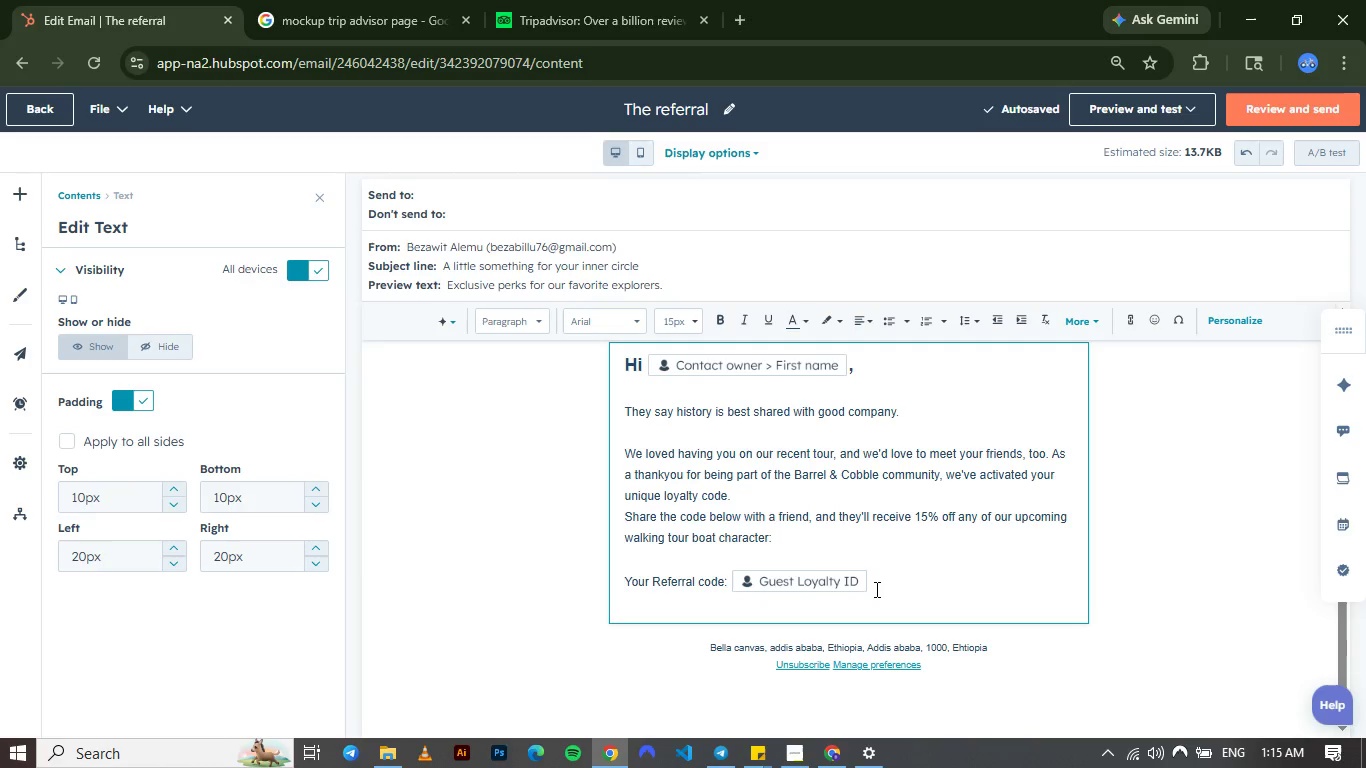 
key(Enter)
 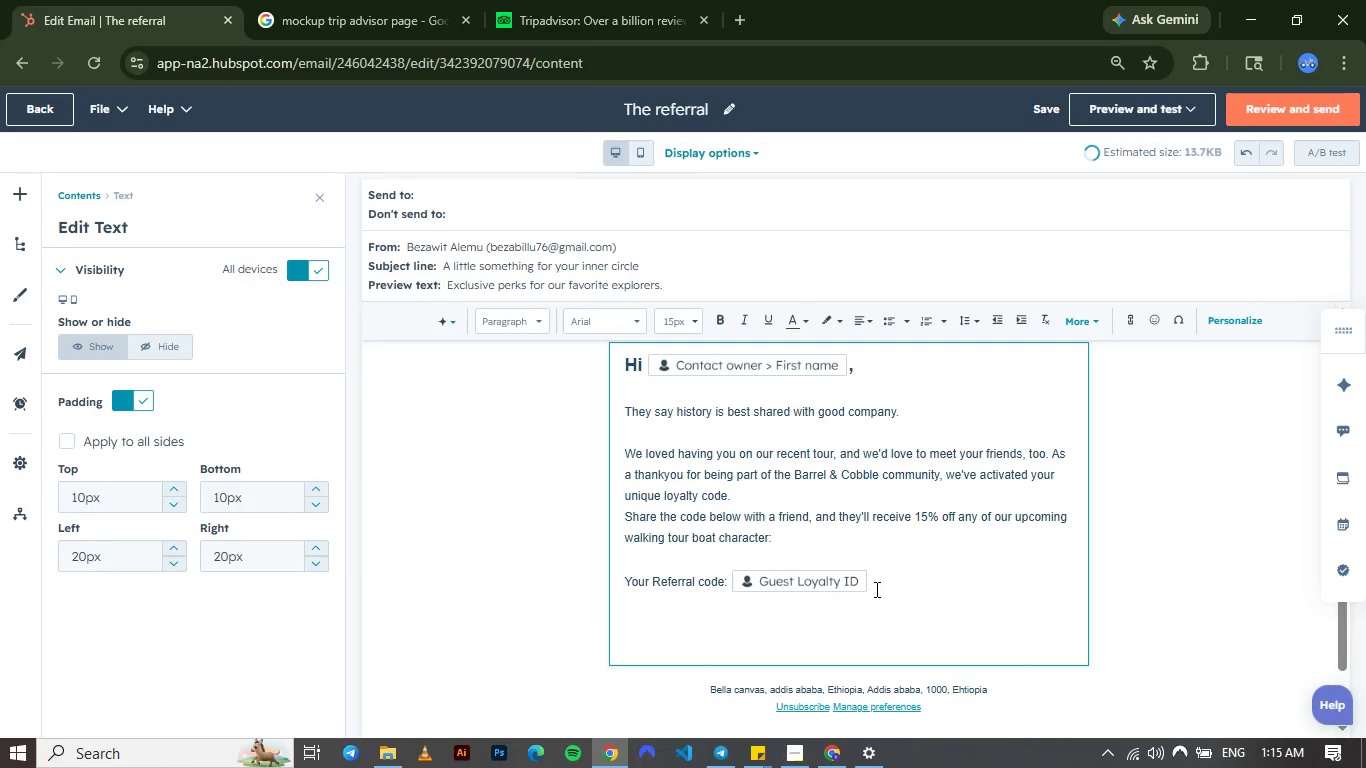 
key(Enter)
 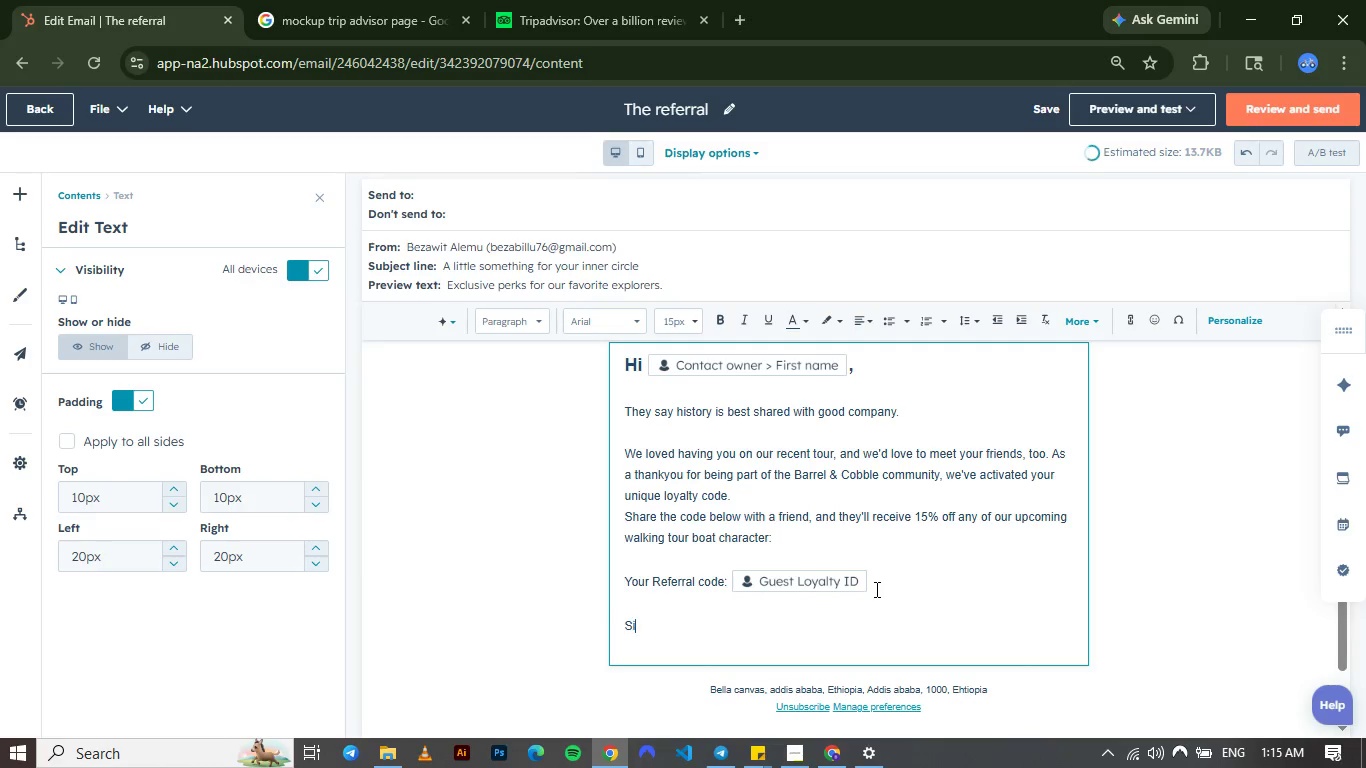 
type(Simply have them enter this at cho)
key(Backspace)
type(eckout)
 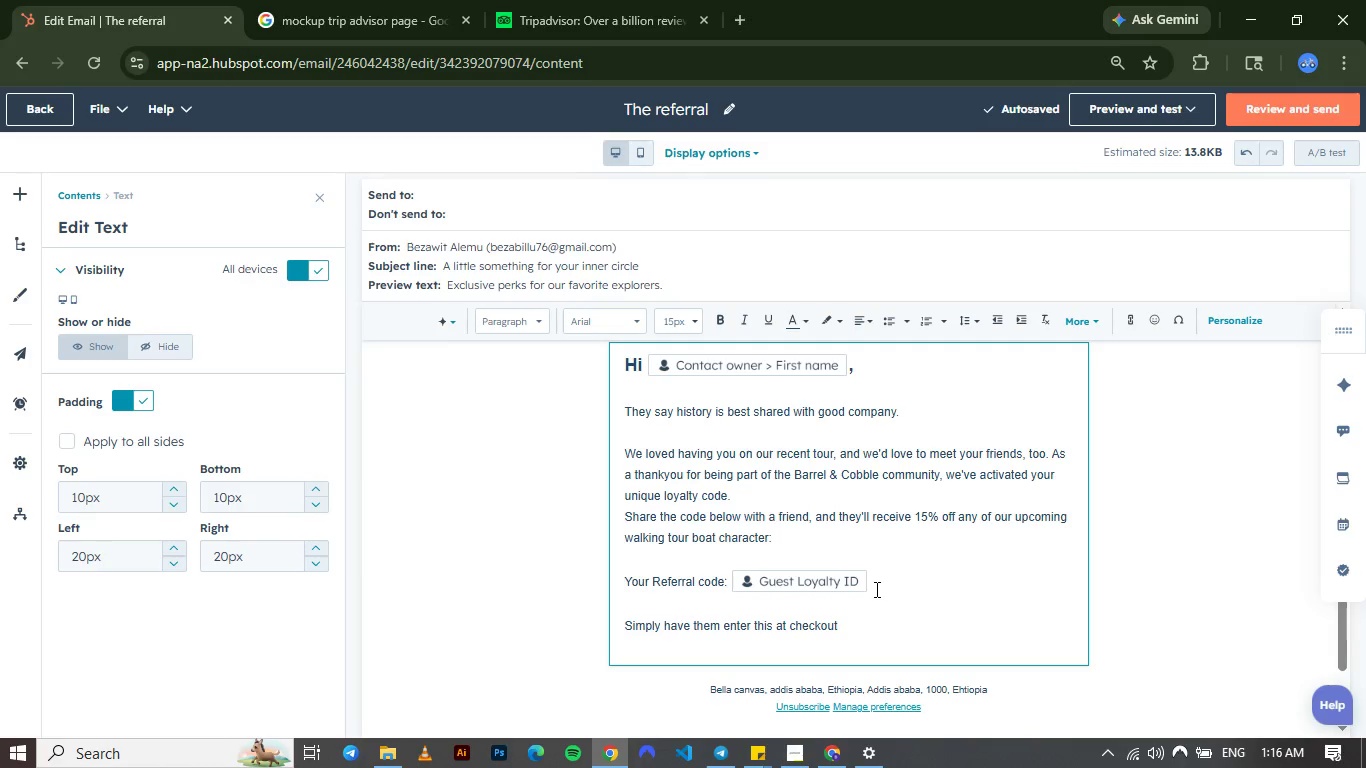 
wait(9.44)
 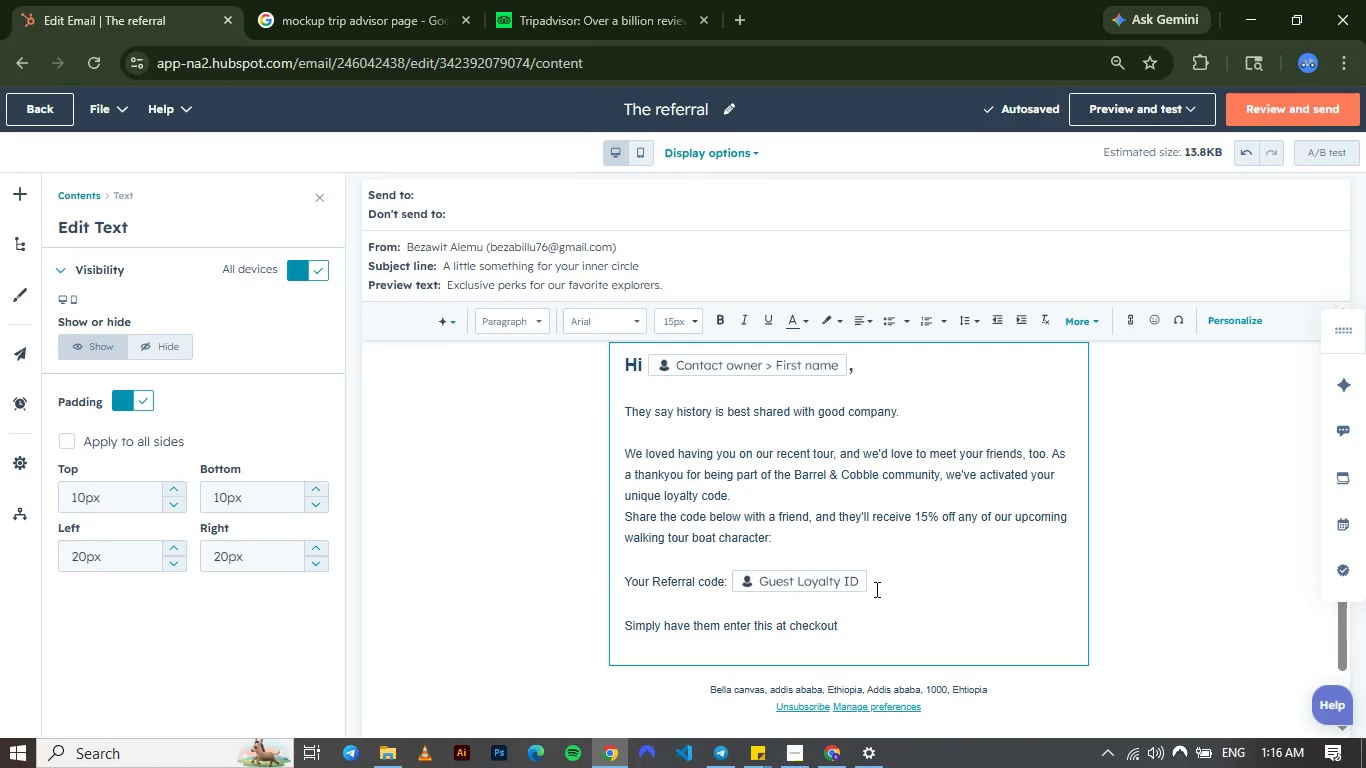 
type(. There)
 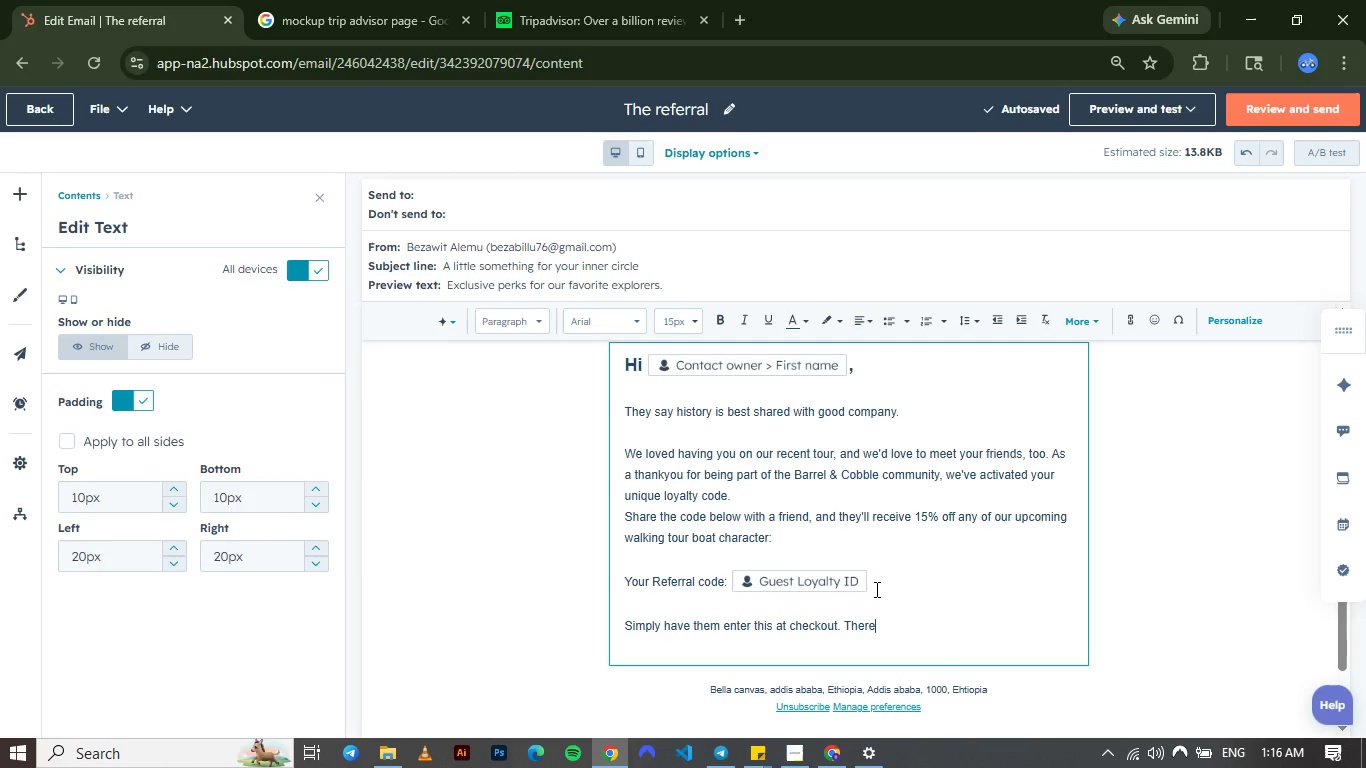 
wait(6.36)
 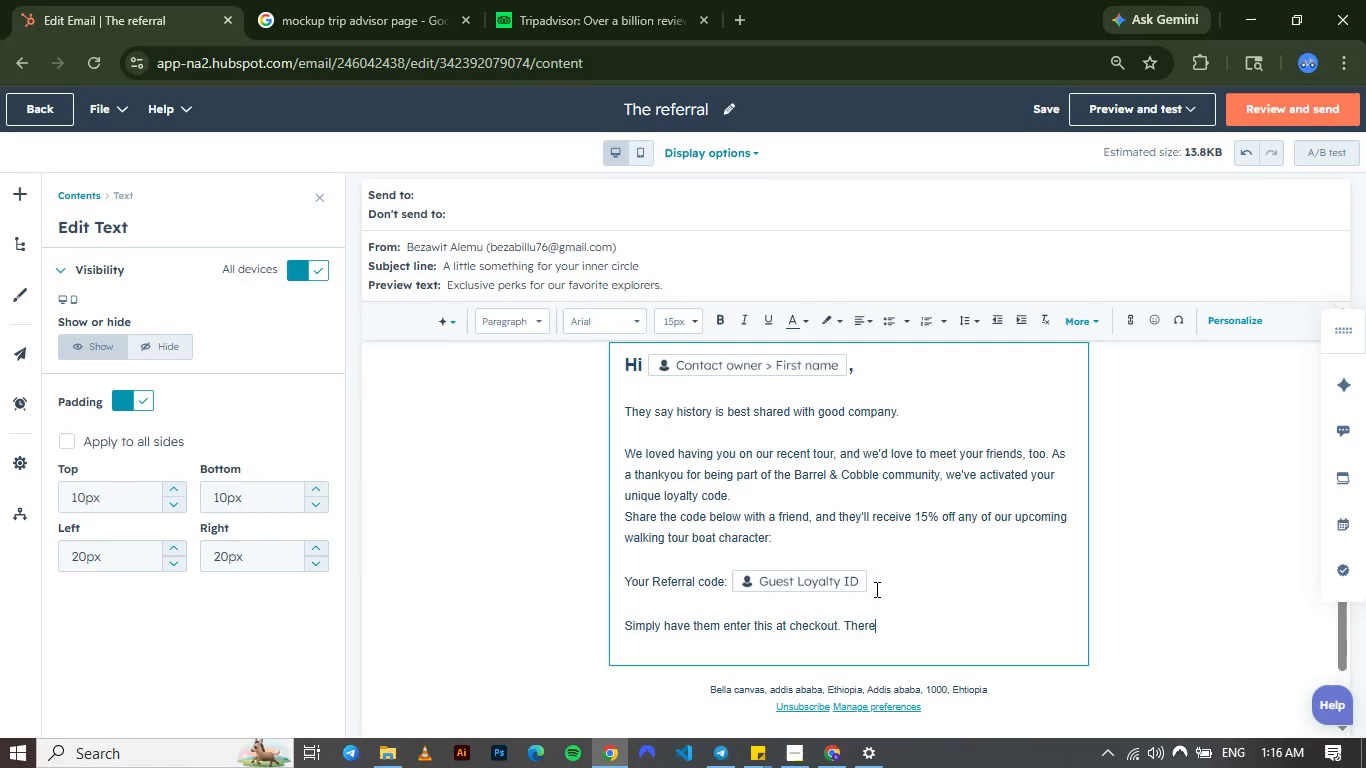 
type('s plea)
key(Backspace)
type(nty)
 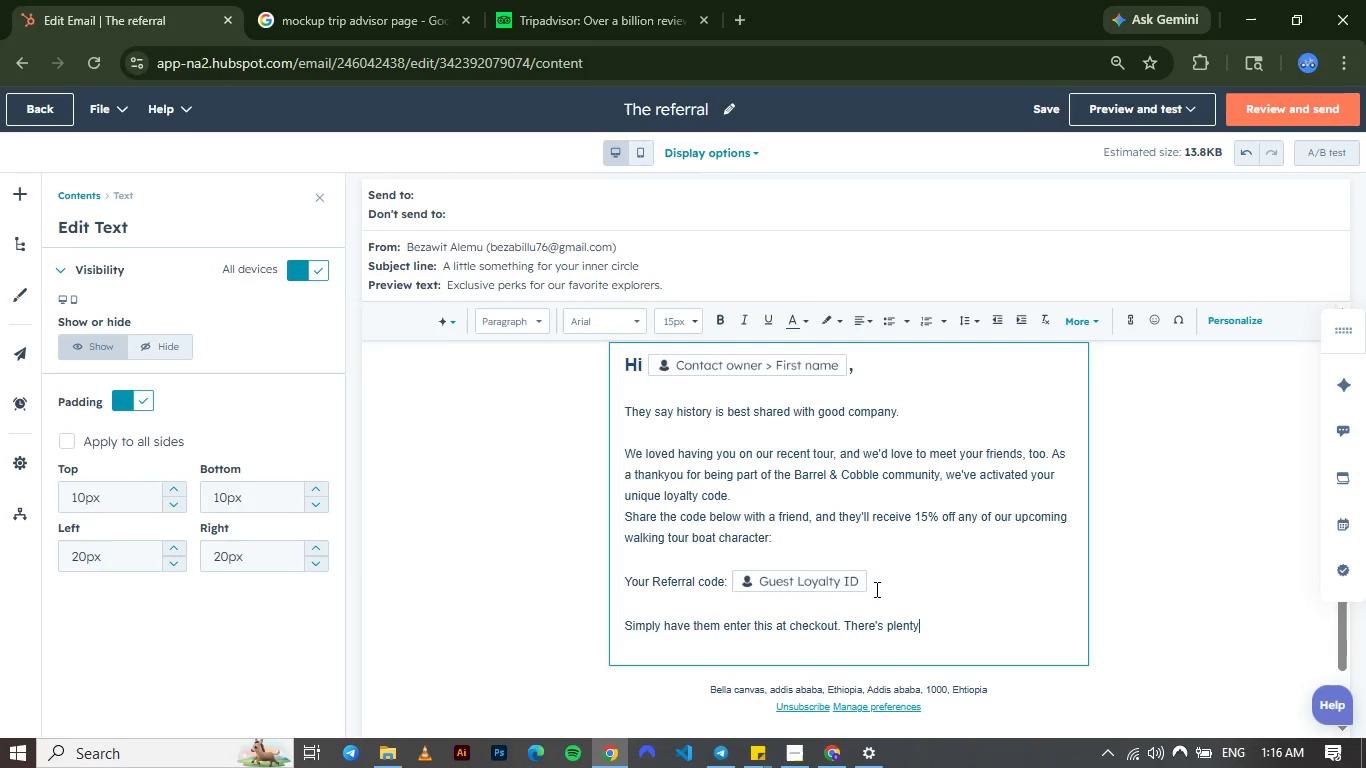 
key(Control+ControlLeft)
 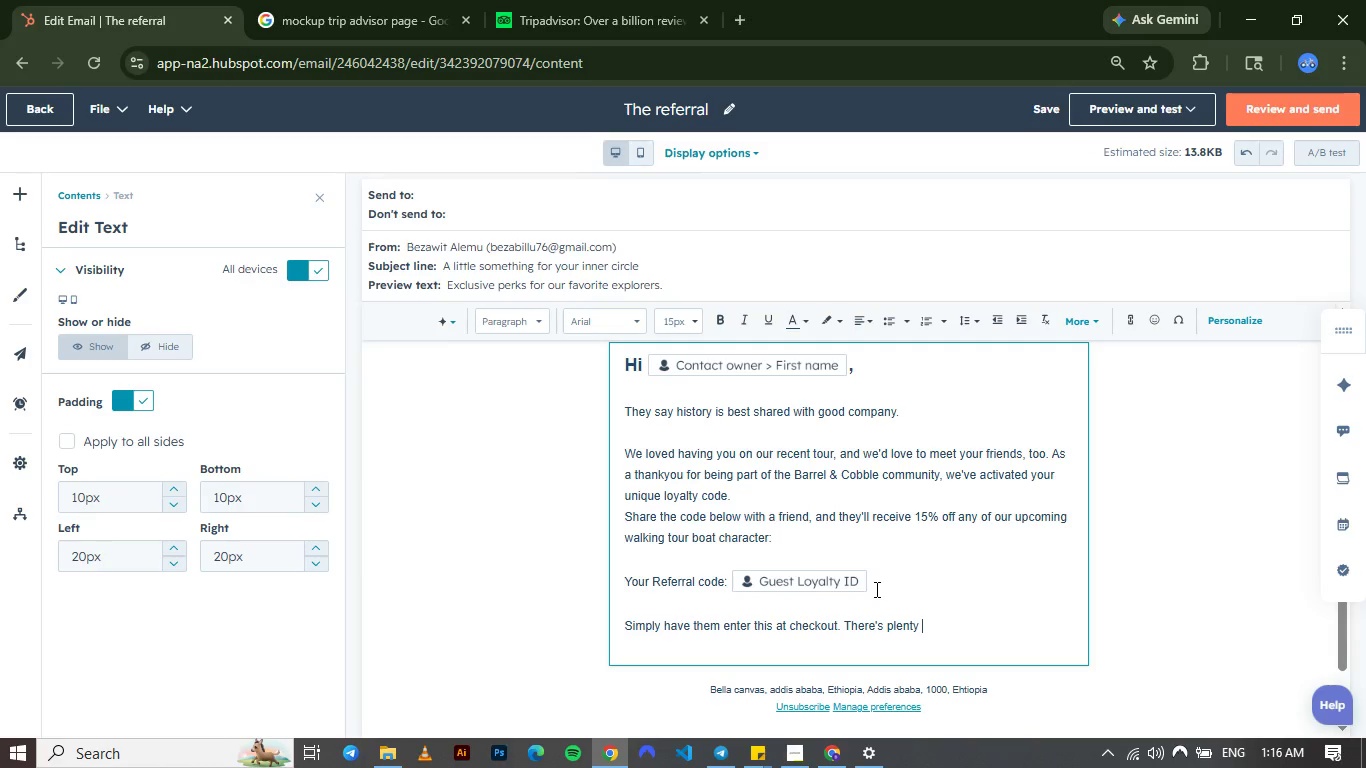 
type( more history to uncover)
 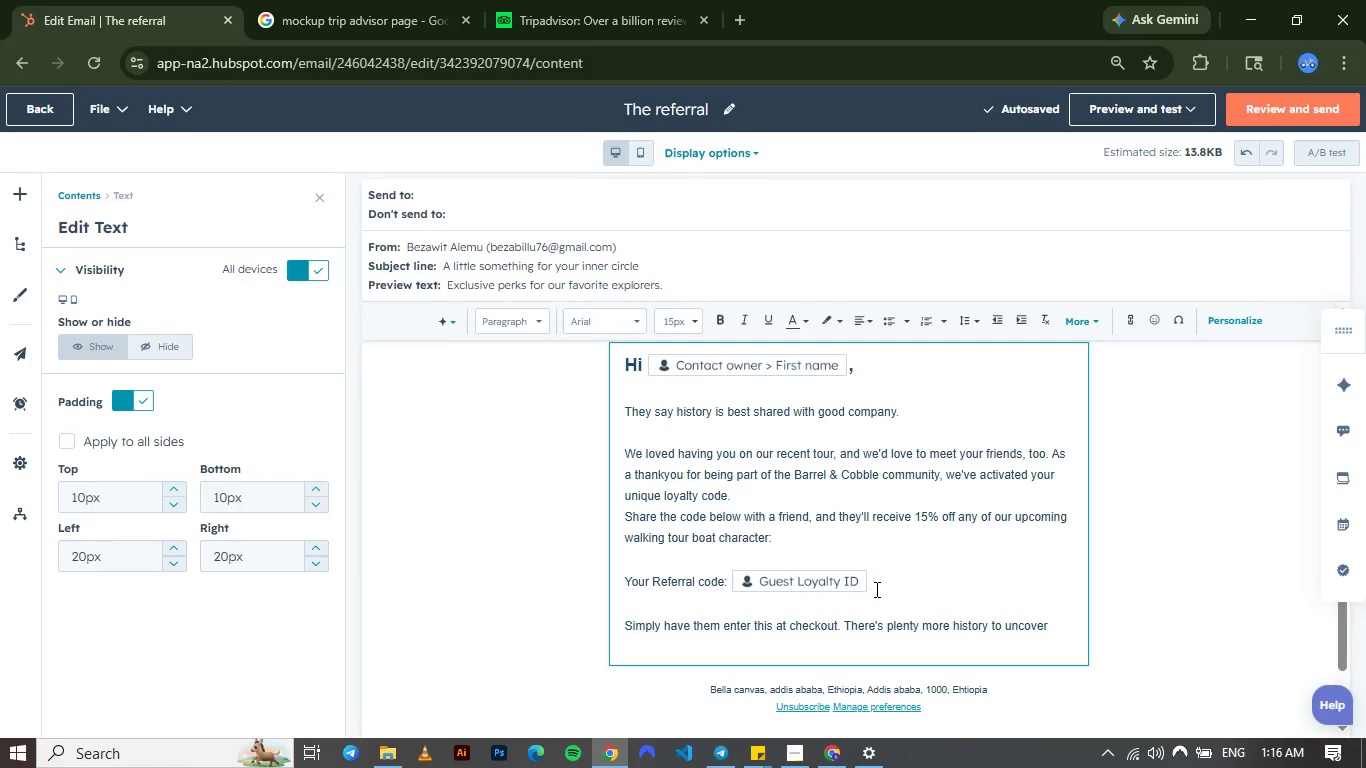 
type(, and)
 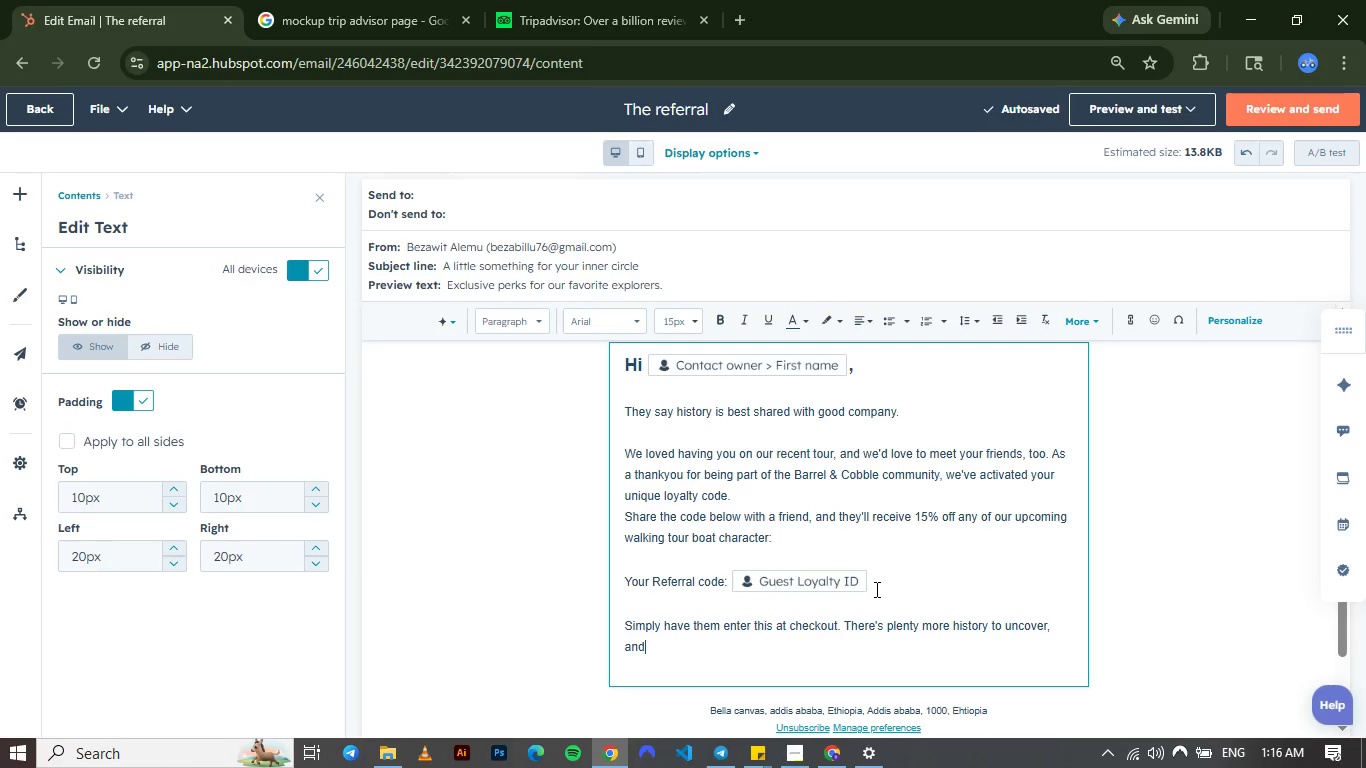 
wait(12.02)
 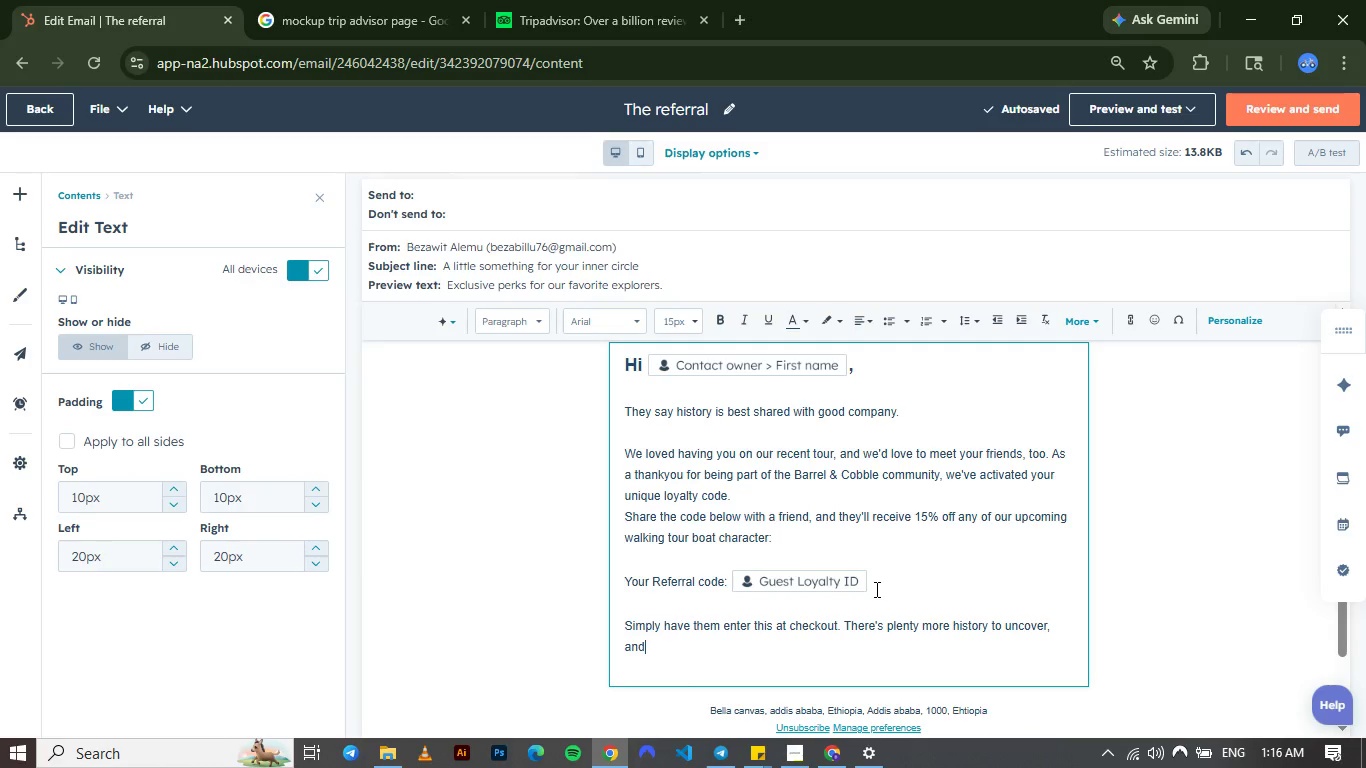 
left_click_drag(start_coordinate=[875, 589], to_coordinate=[756, 660])
 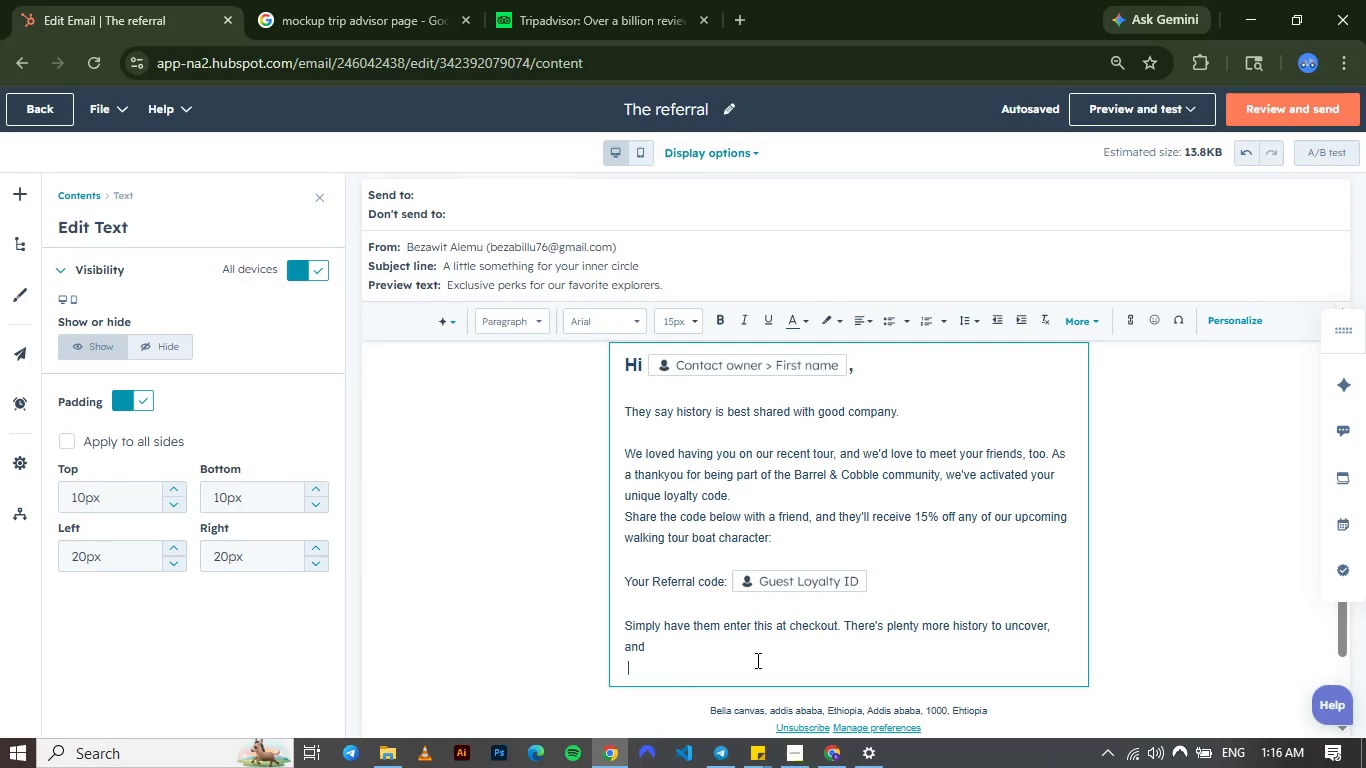 
left_click([756, 660])
 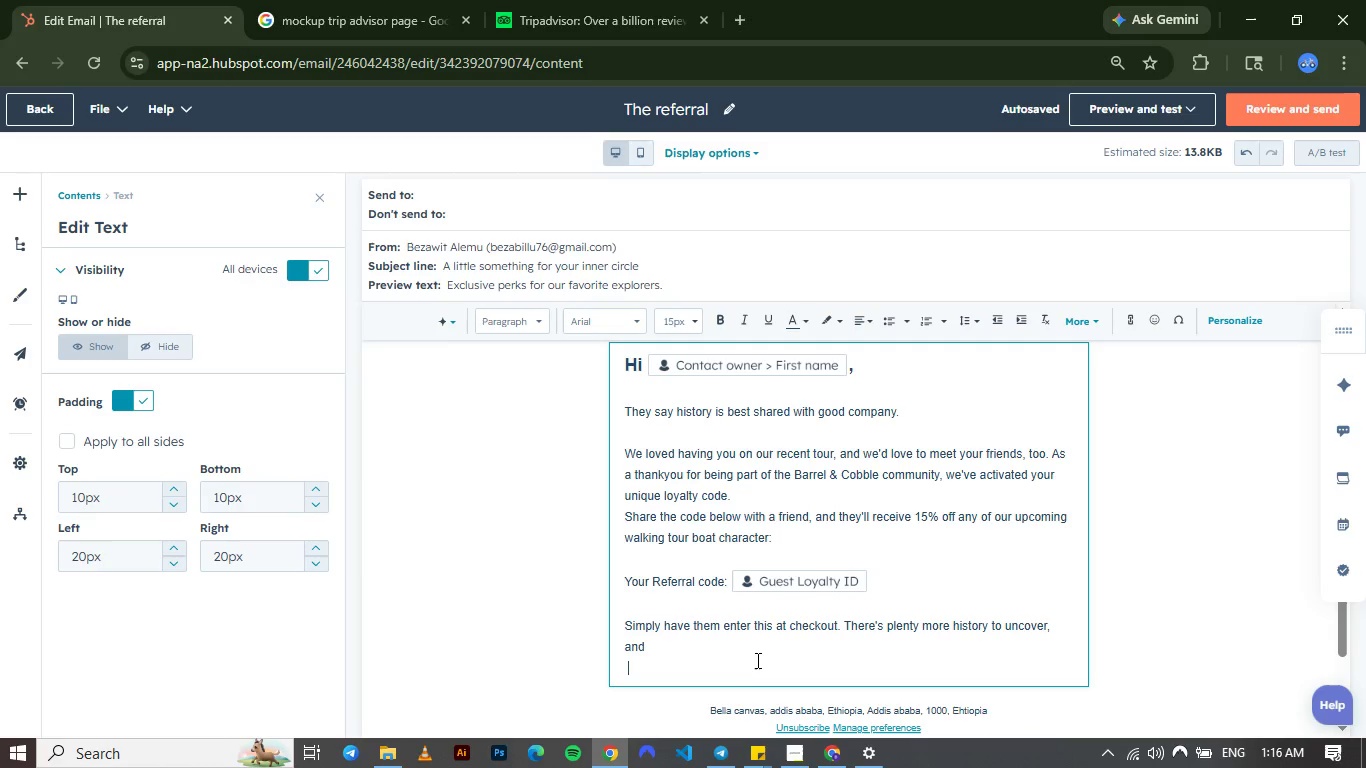 
wait(7.92)
 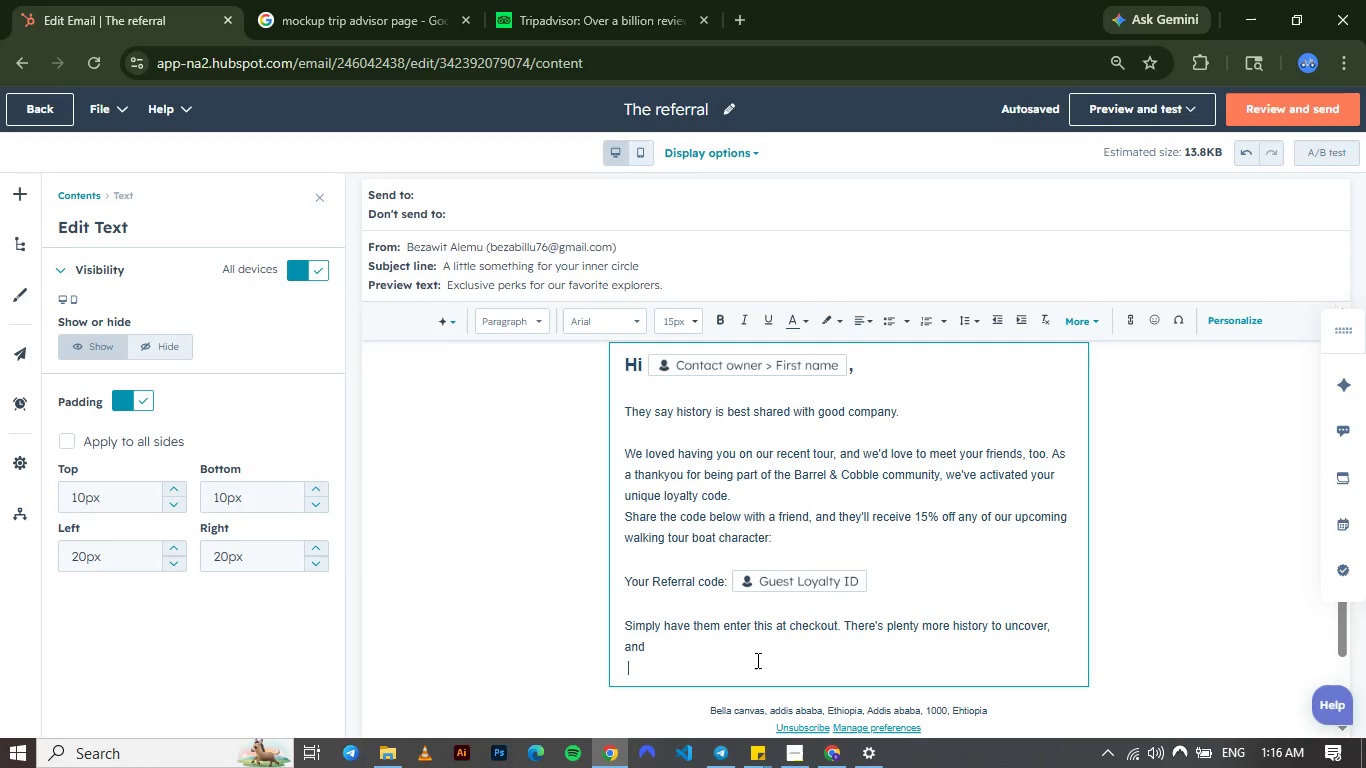 
left_click([695, 653])
 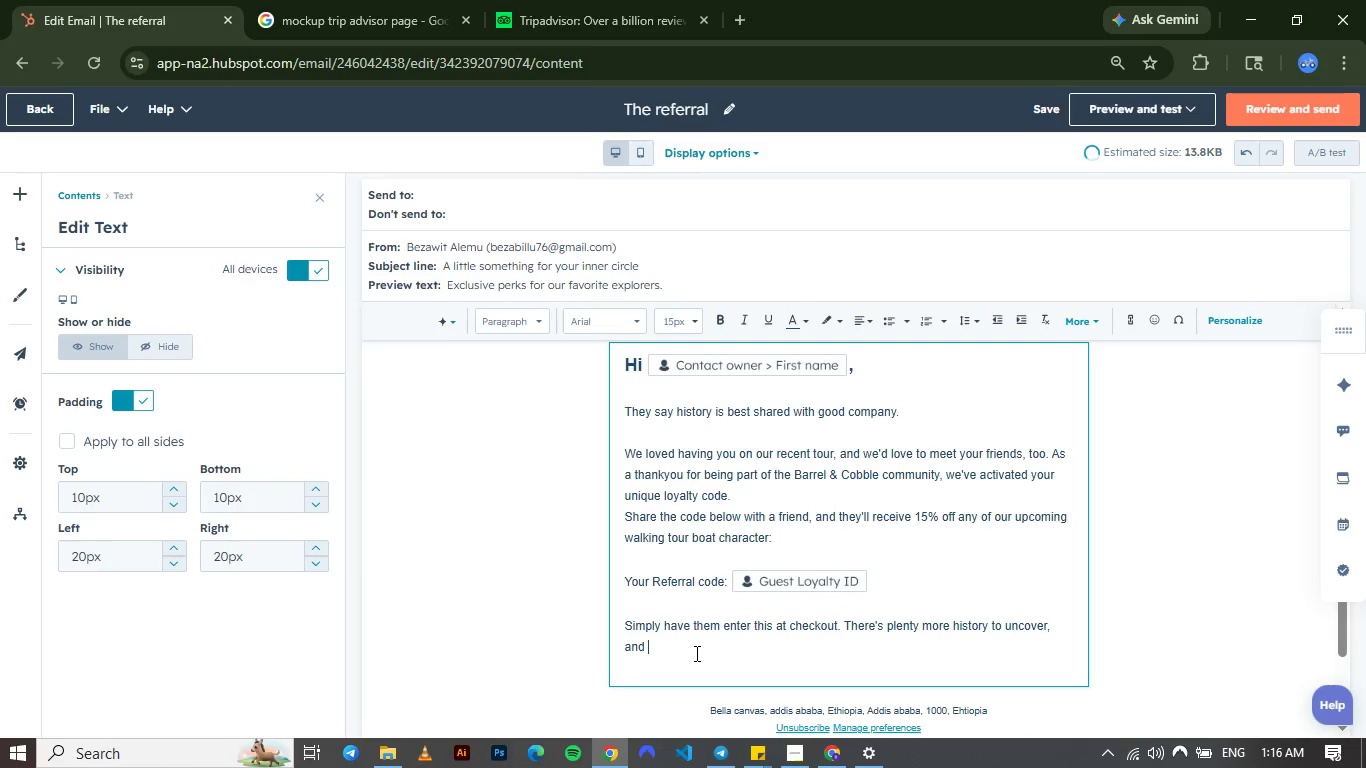 
type( we can't wait )
 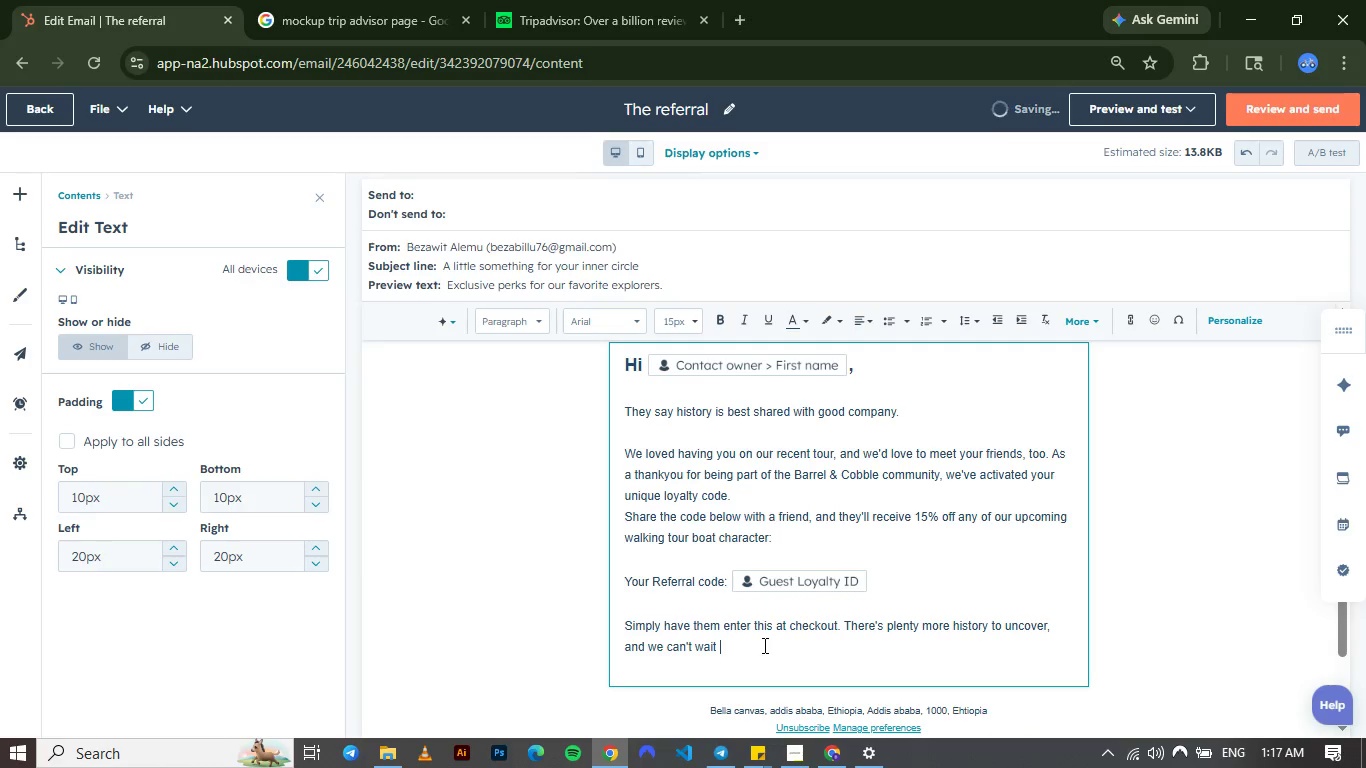 
type(to see who you send our way.)
 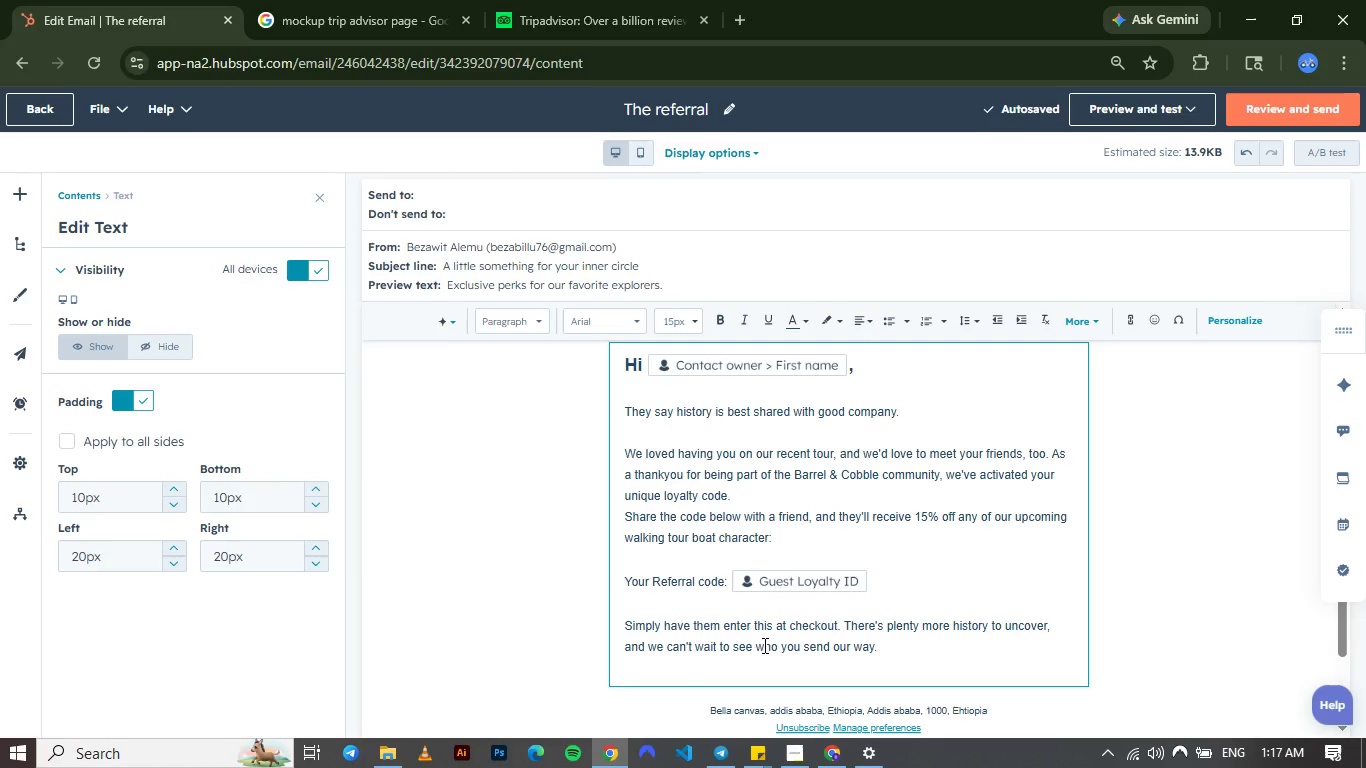 
wait(5.77)
 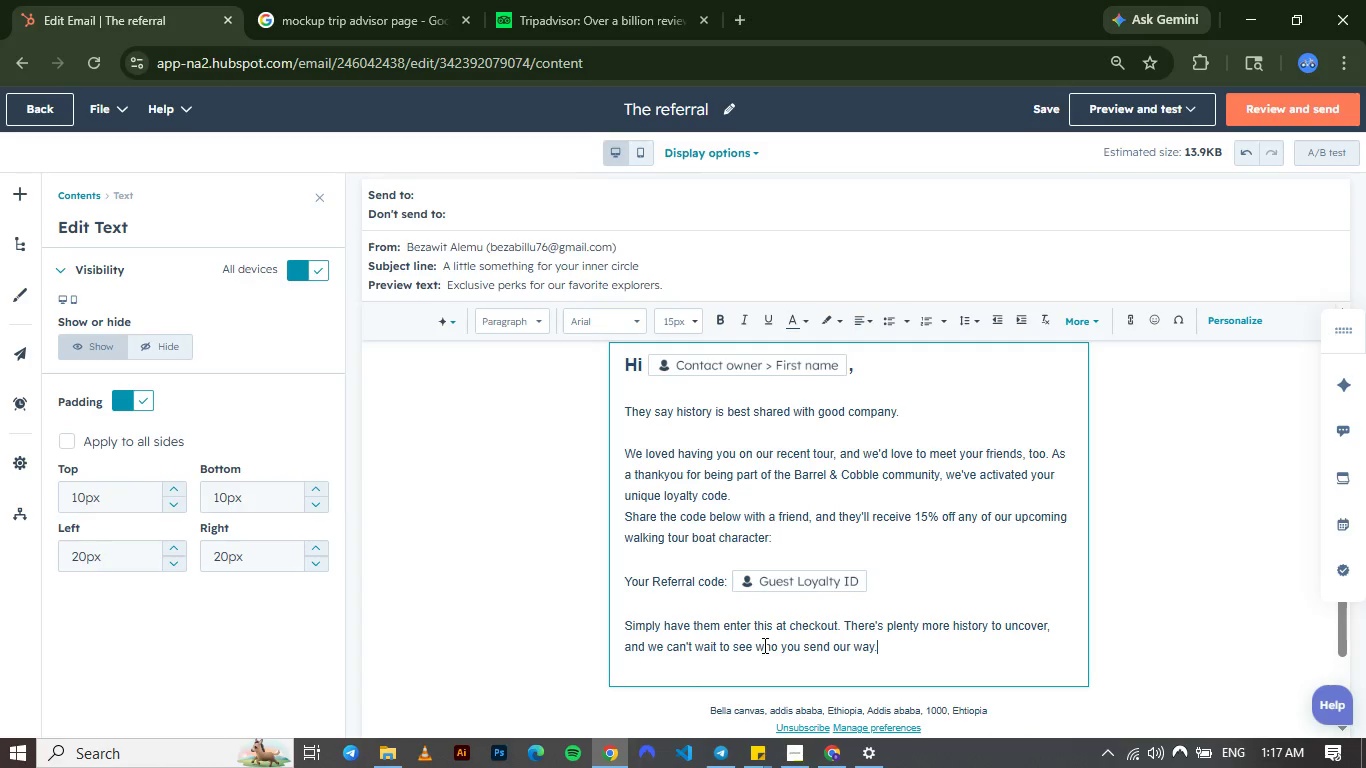 
key(Enter)
 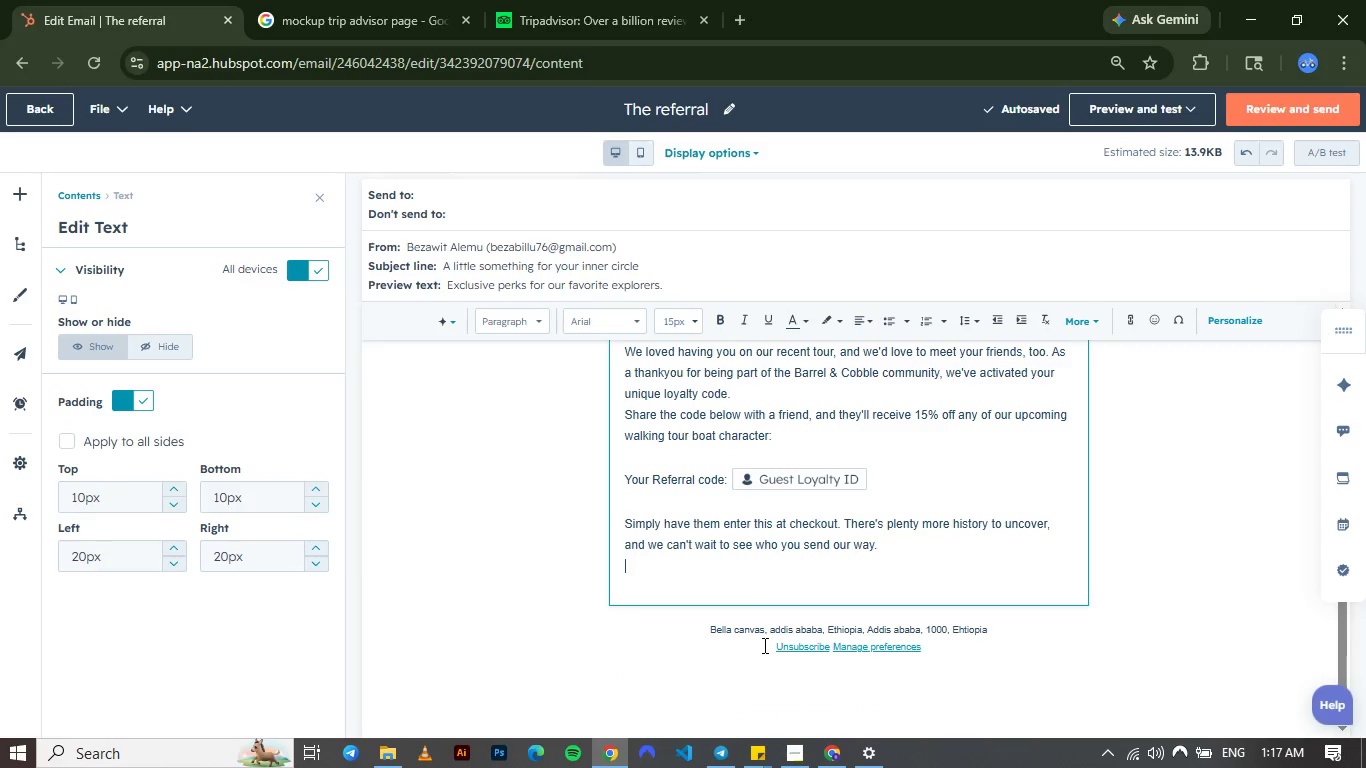 
wait(8.75)
 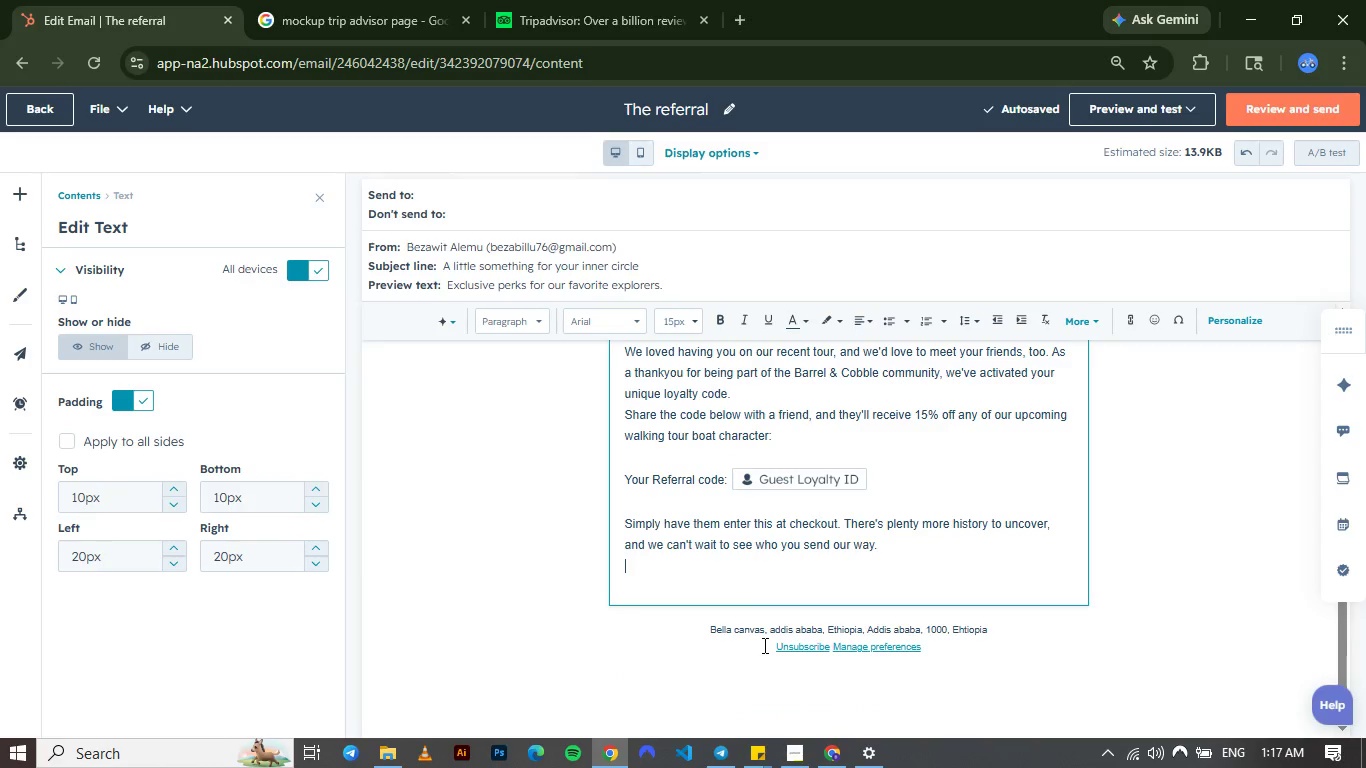 
left_click([17, 199])
 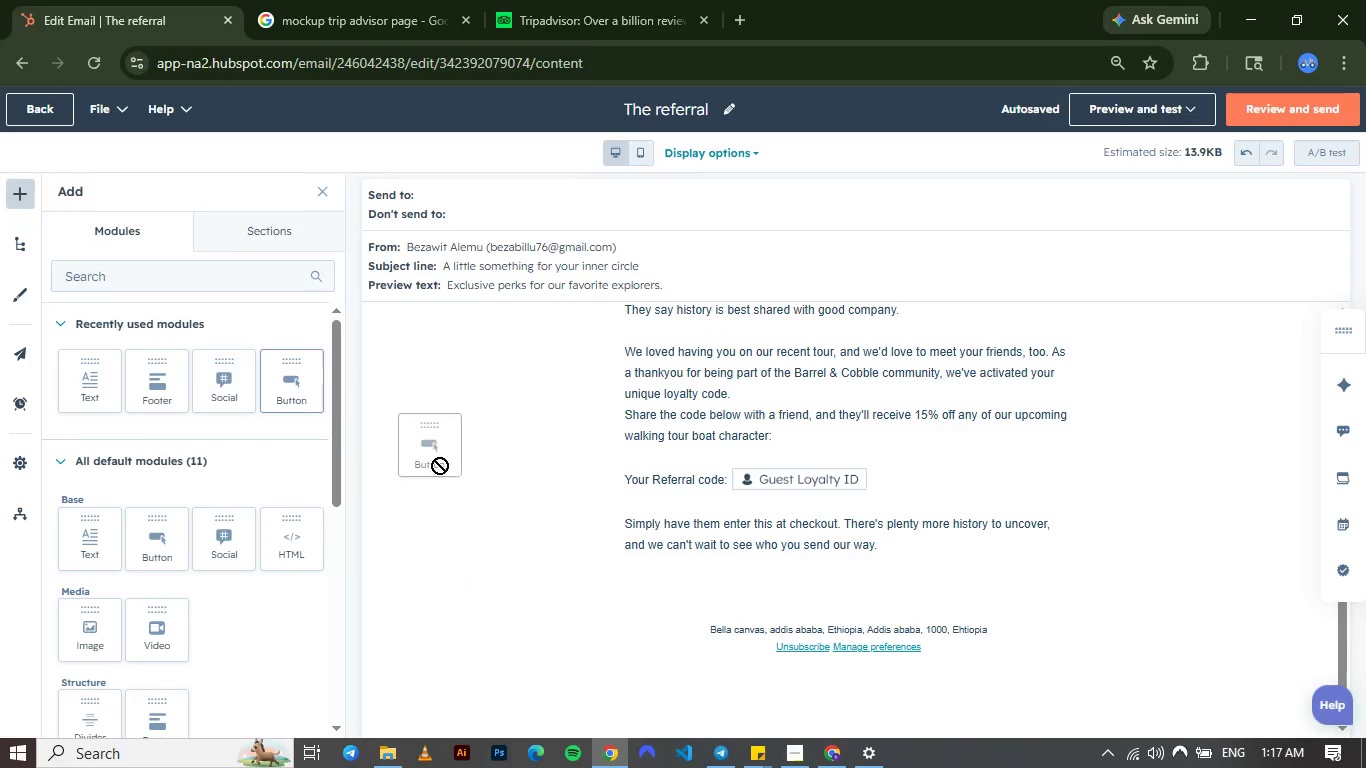 
left_click_drag(start_coordinate=[288, 395], to_coordinate=[792, 603])
 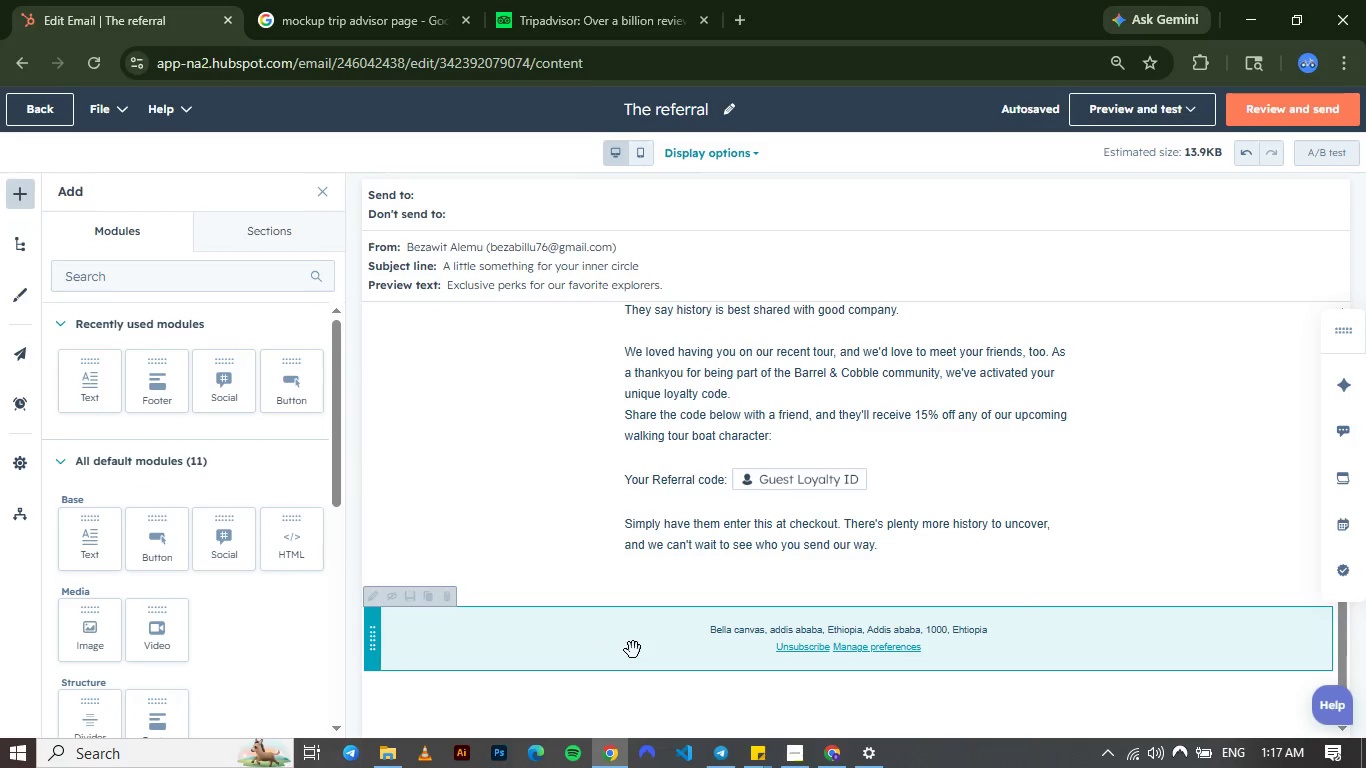 
left_click([633, 650])
 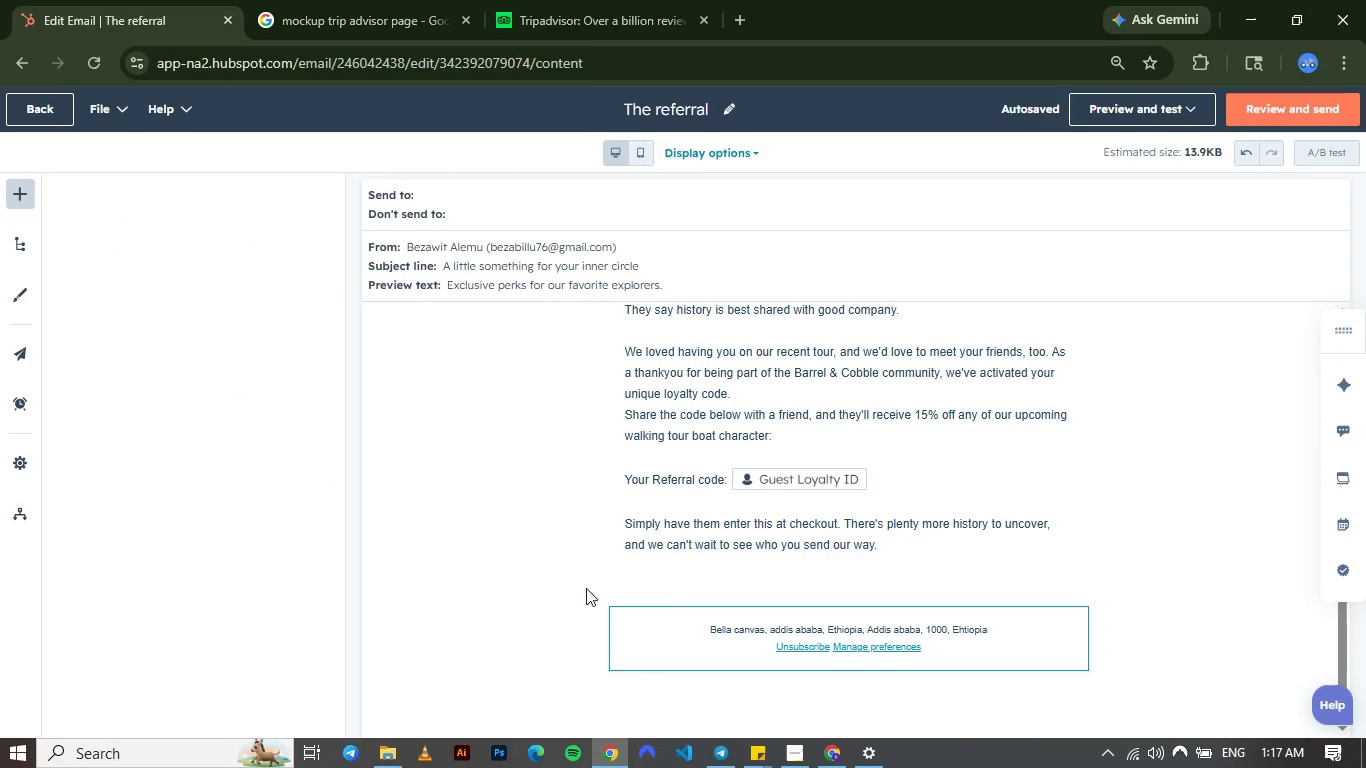 
left_click([586, 588])
 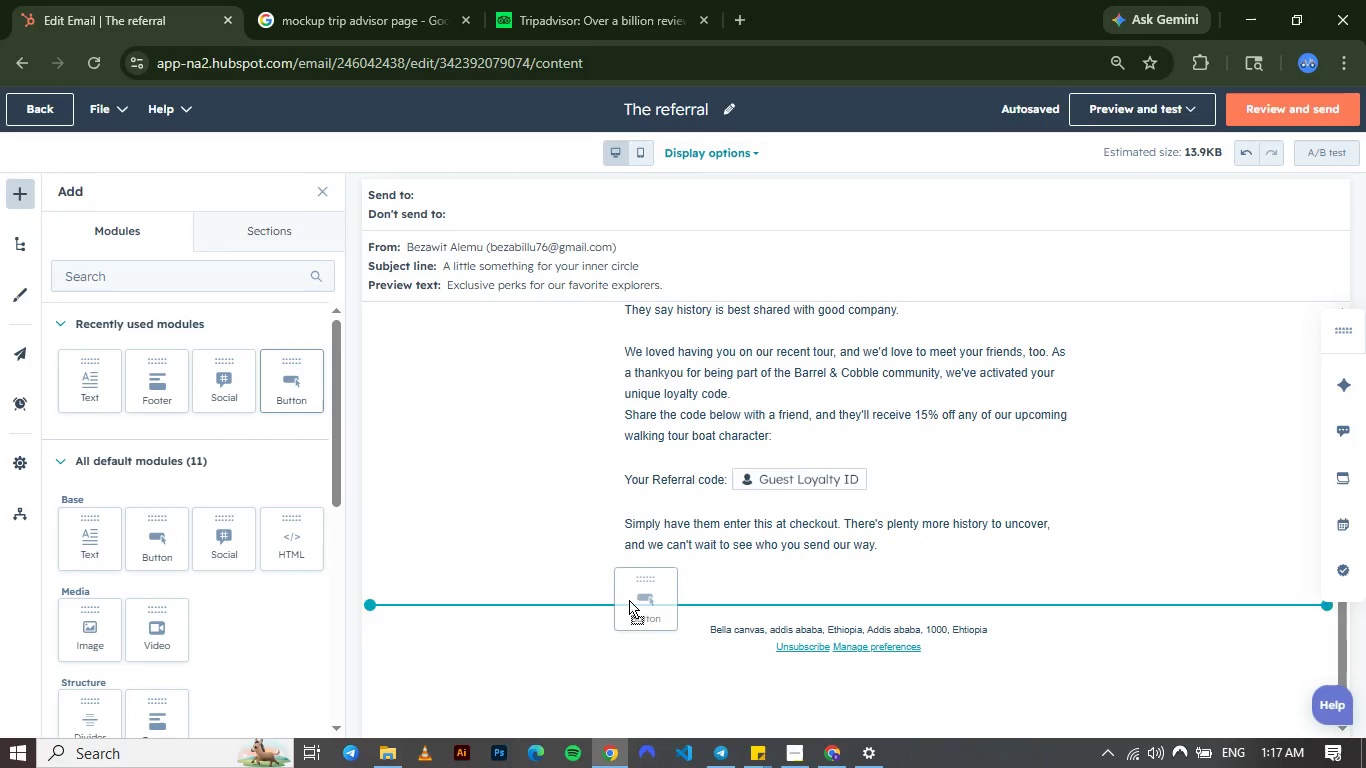 
left_click_drag(start_coordinate=[276, 382], to_coordinate=[636, 595])
 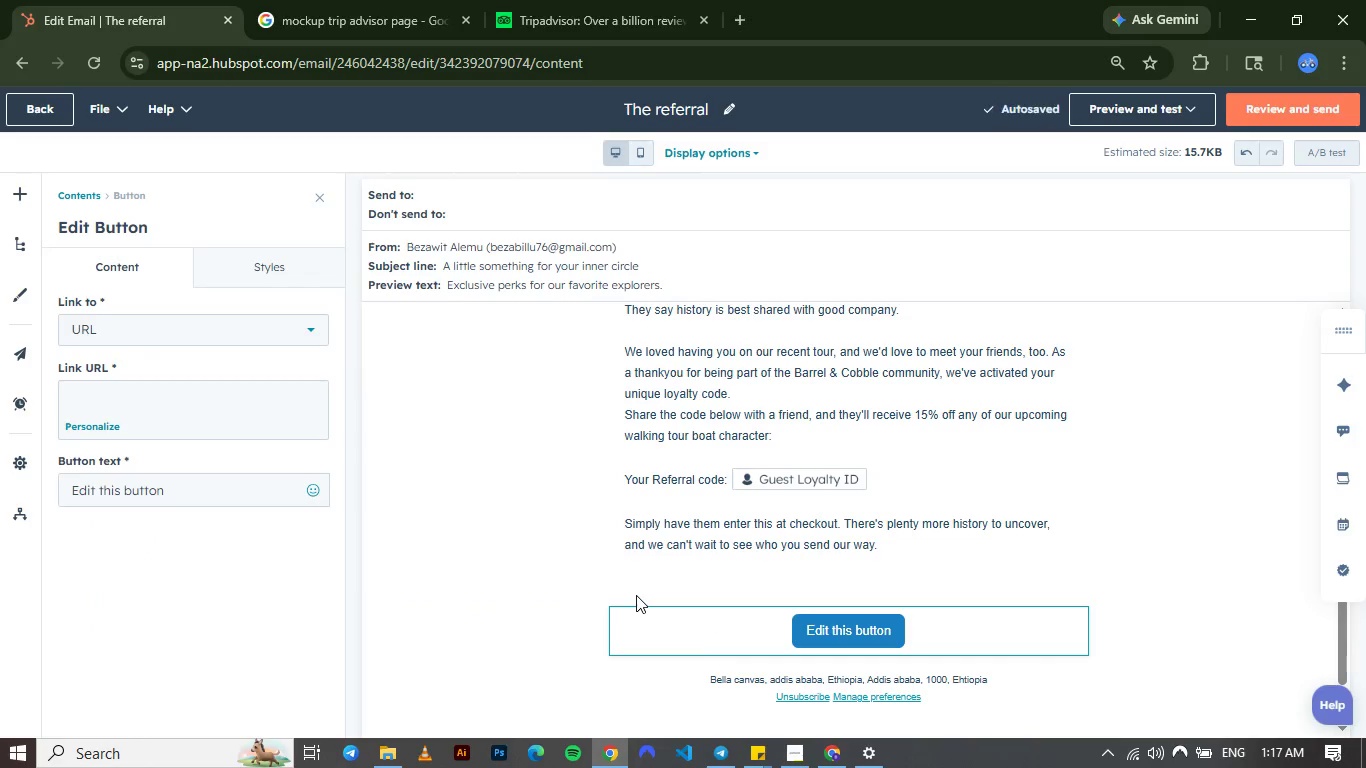 
wait(8.48)
 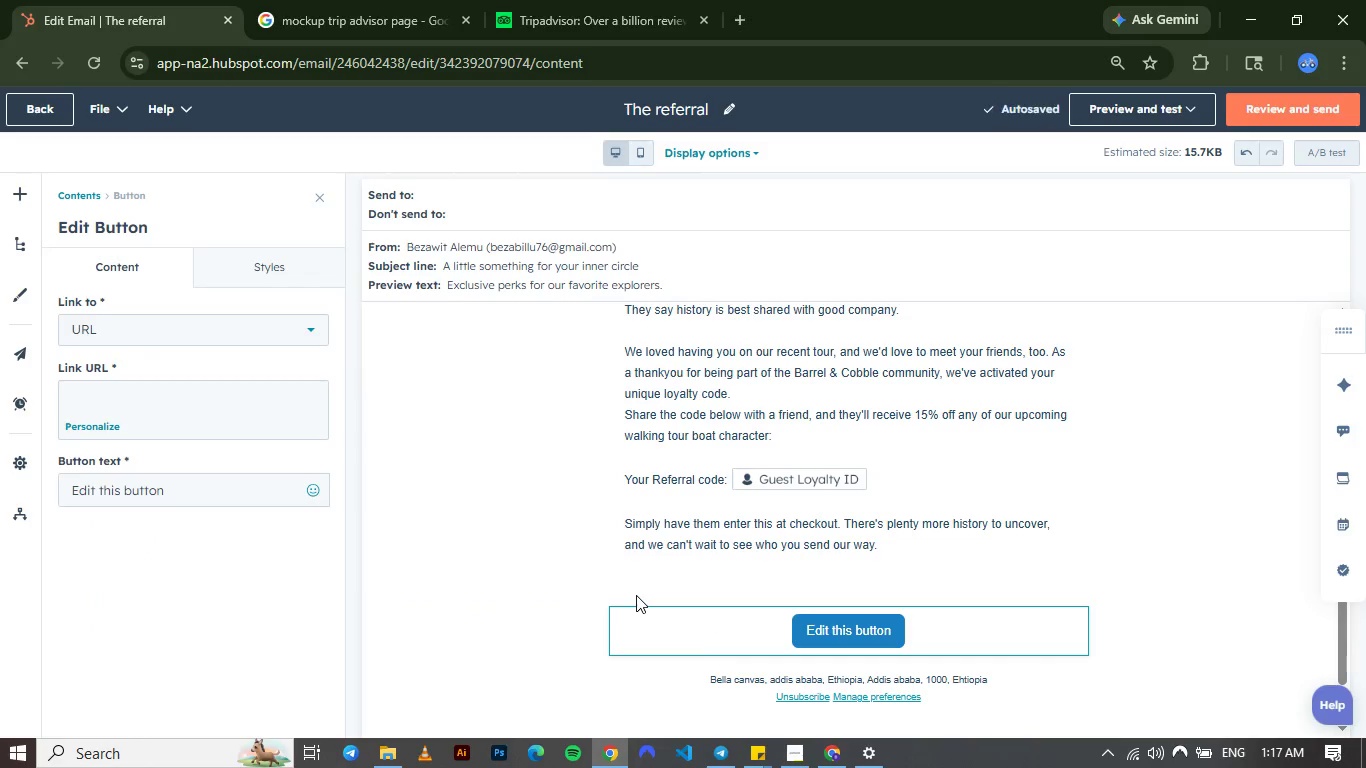 
left_click_drag(start_coordinate=[191, 489], to_coordinate=[0, 510])
 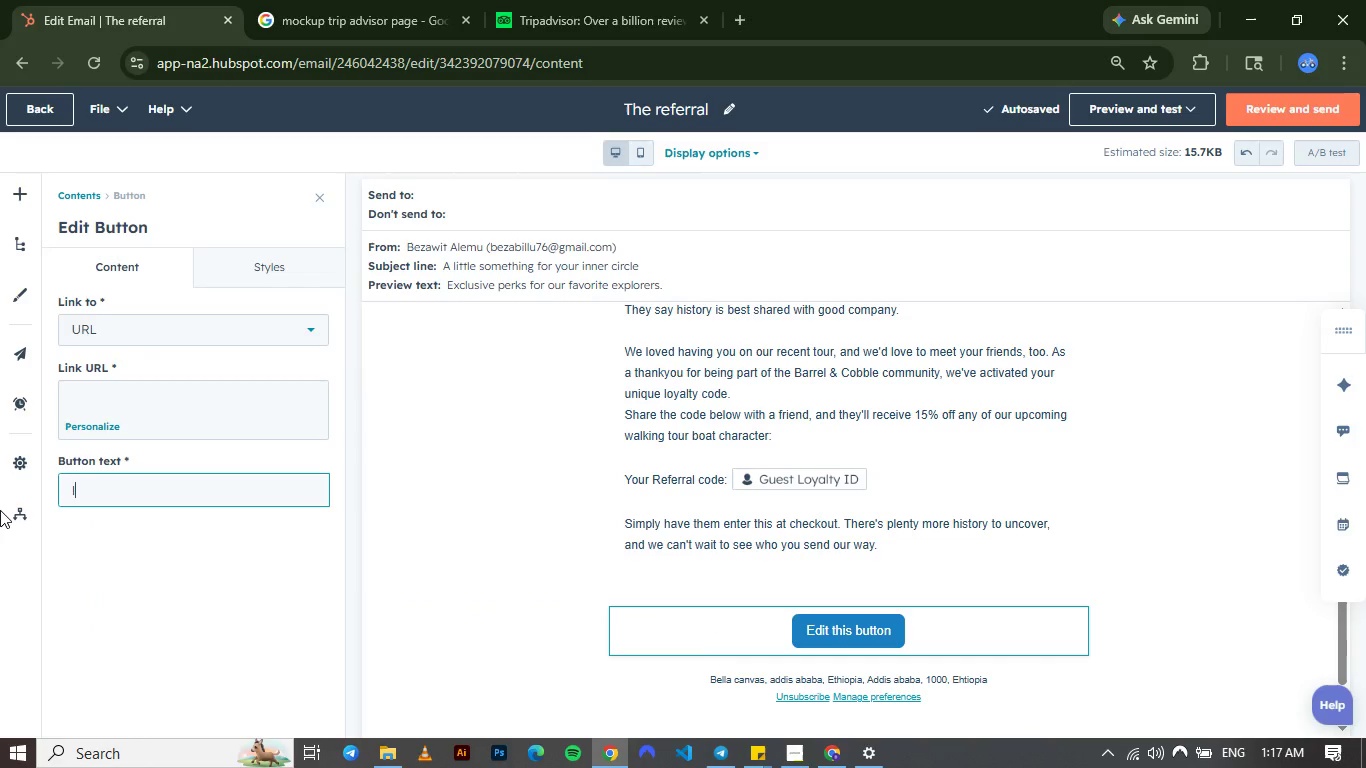 
type(Invite a fr)
key(Backspace)
key(Backspace)
type(friend)
 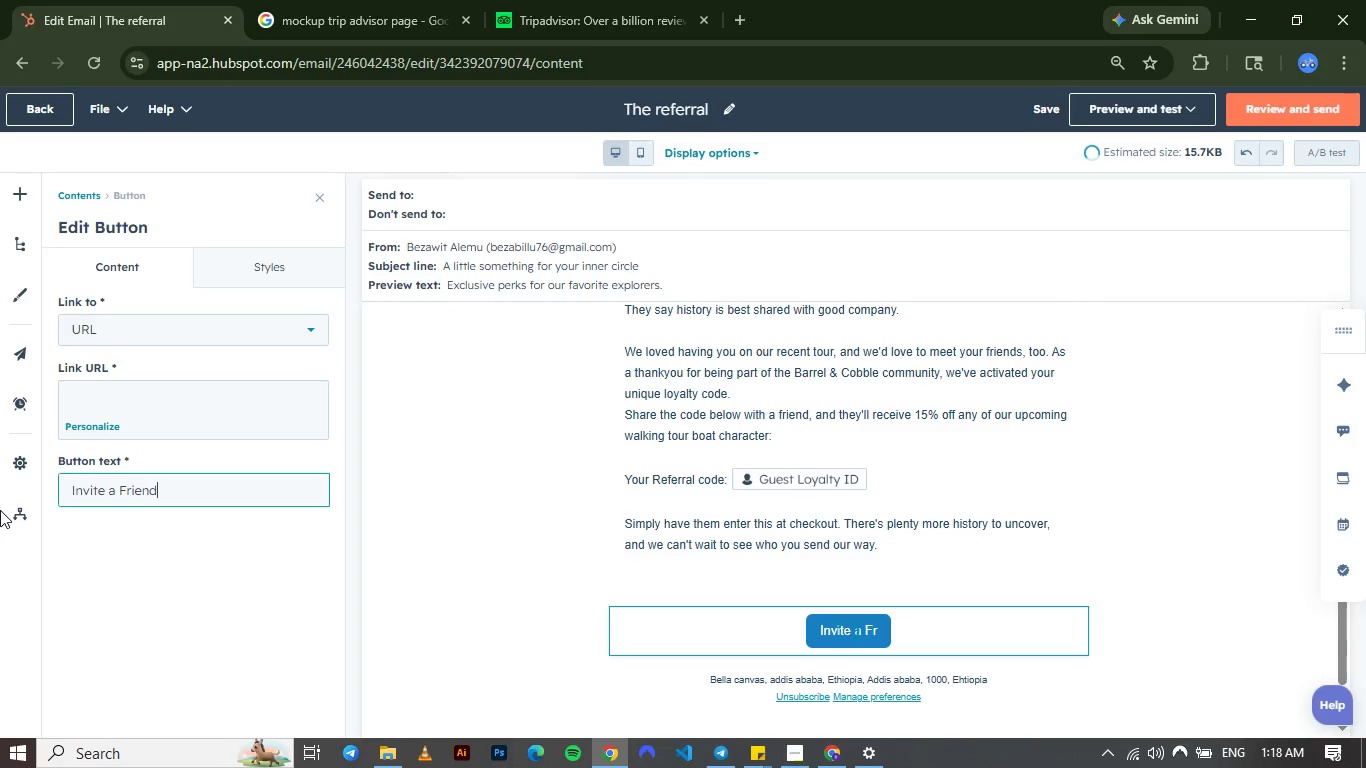 
wait(20.97)
 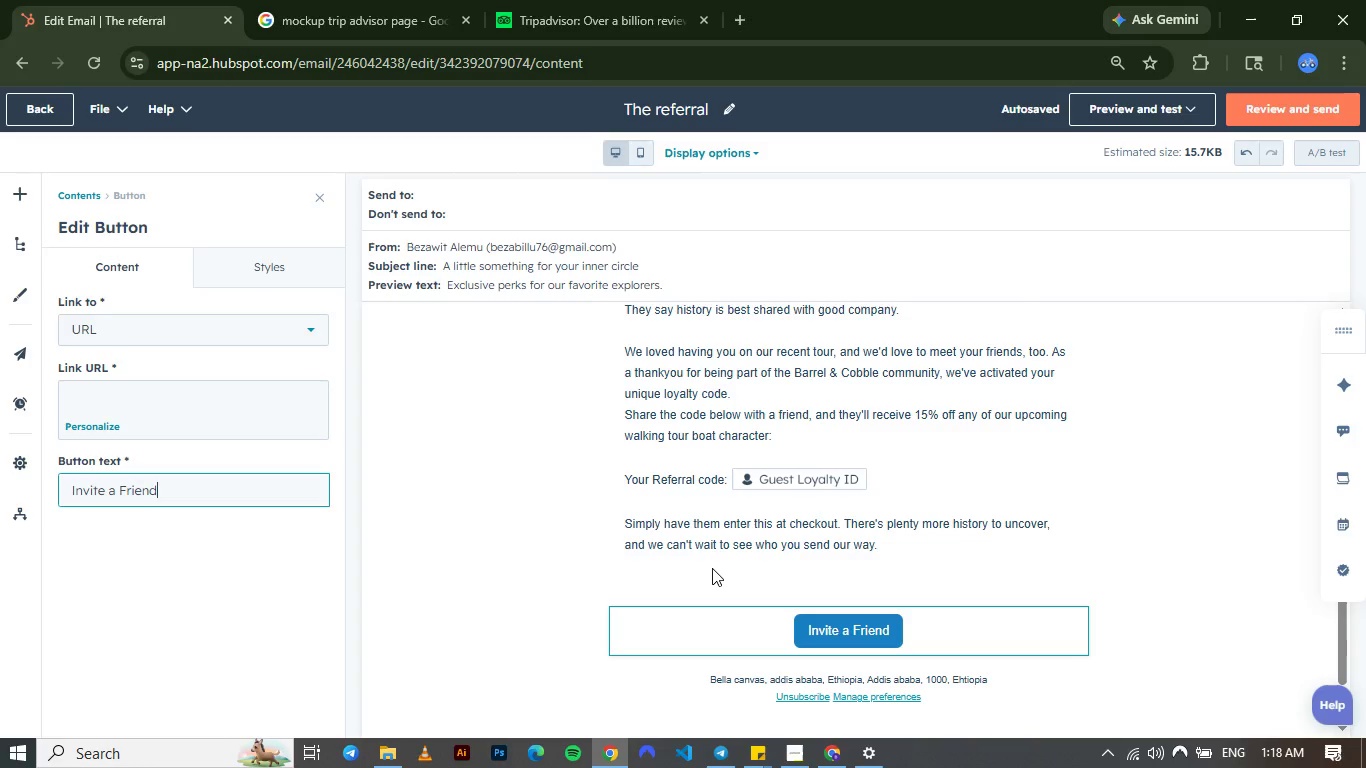 
left_click([827, 517])
 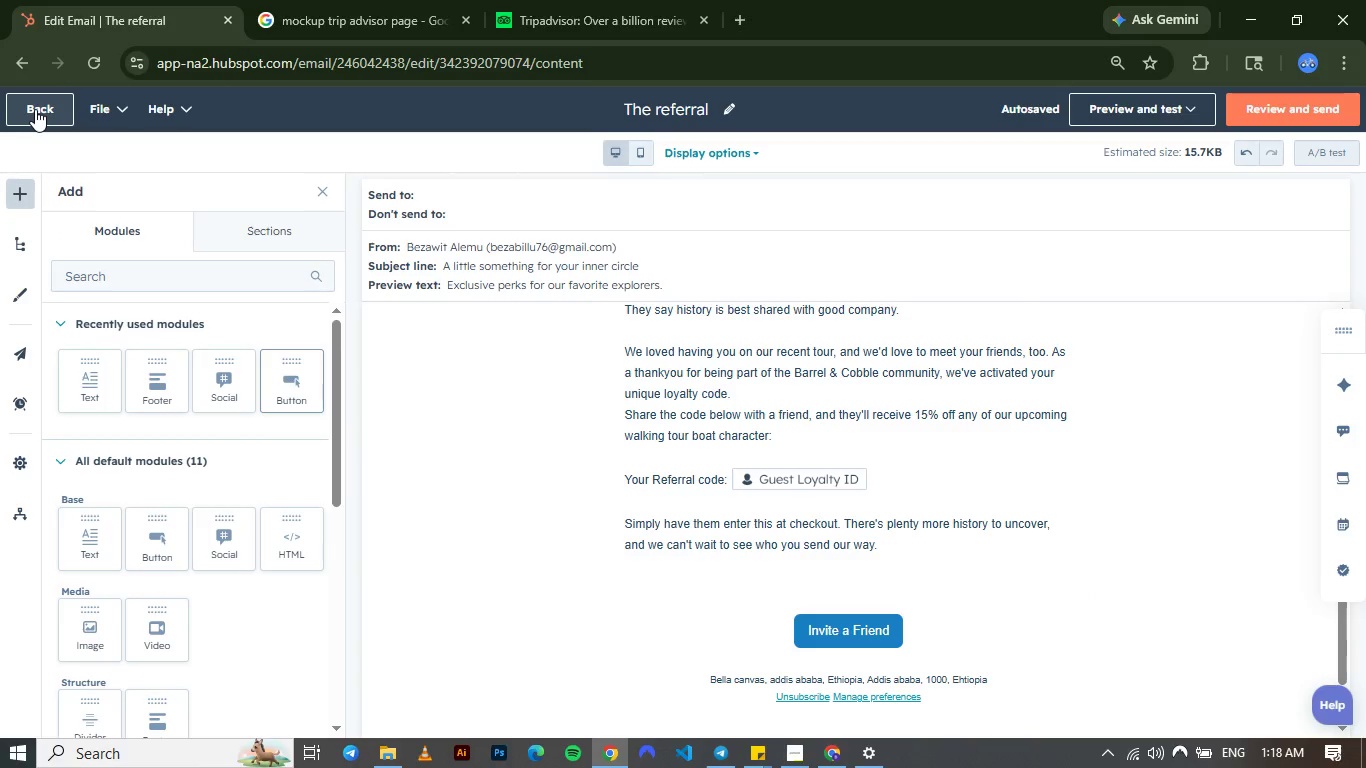 
left_click([35, 109])
 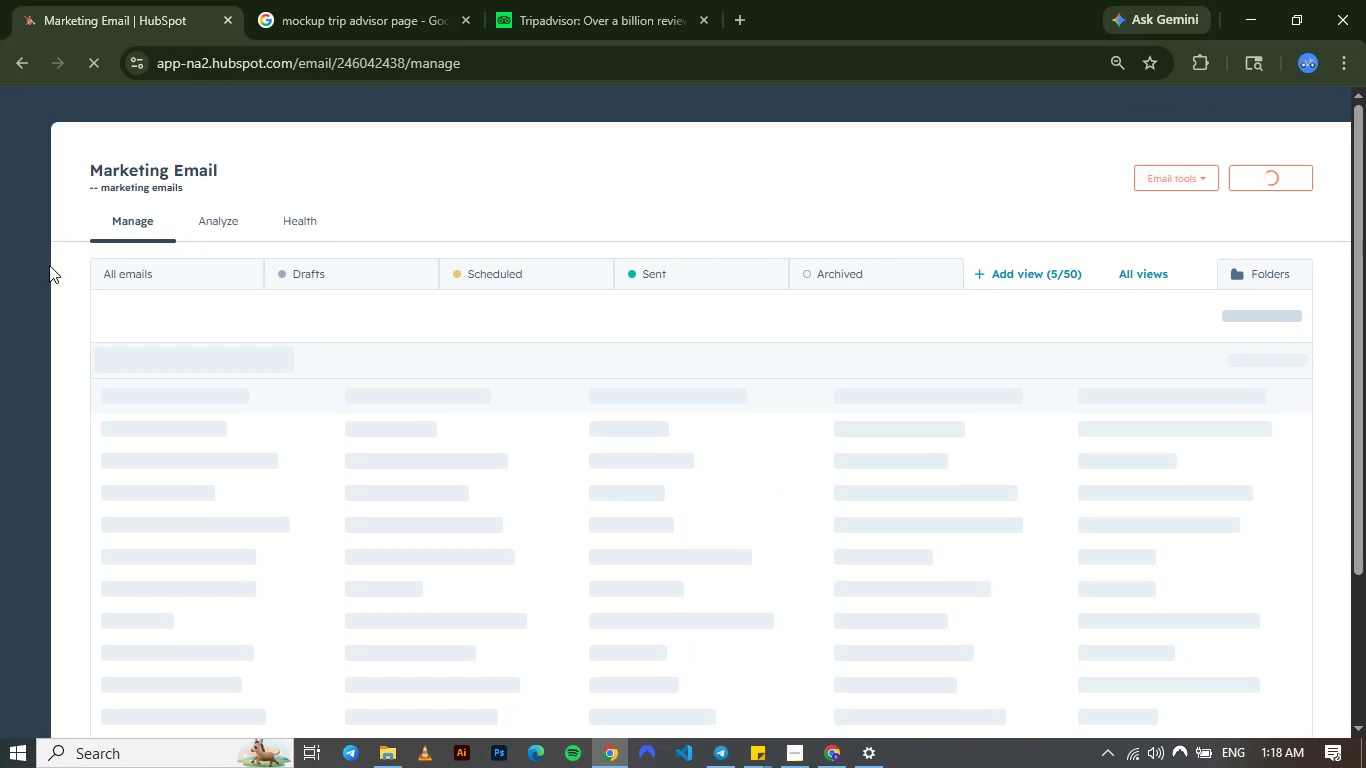 
wait(6.45)
 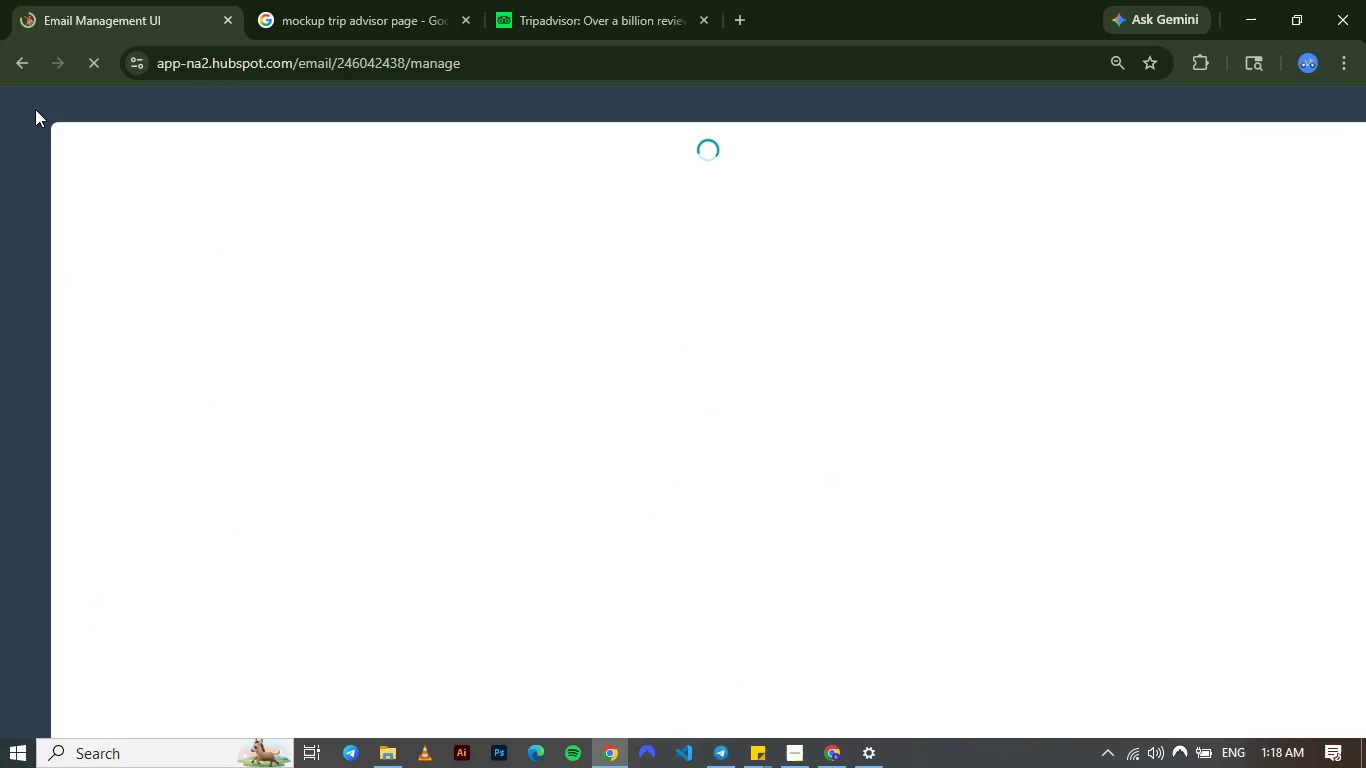 
left_click([409, 148])
 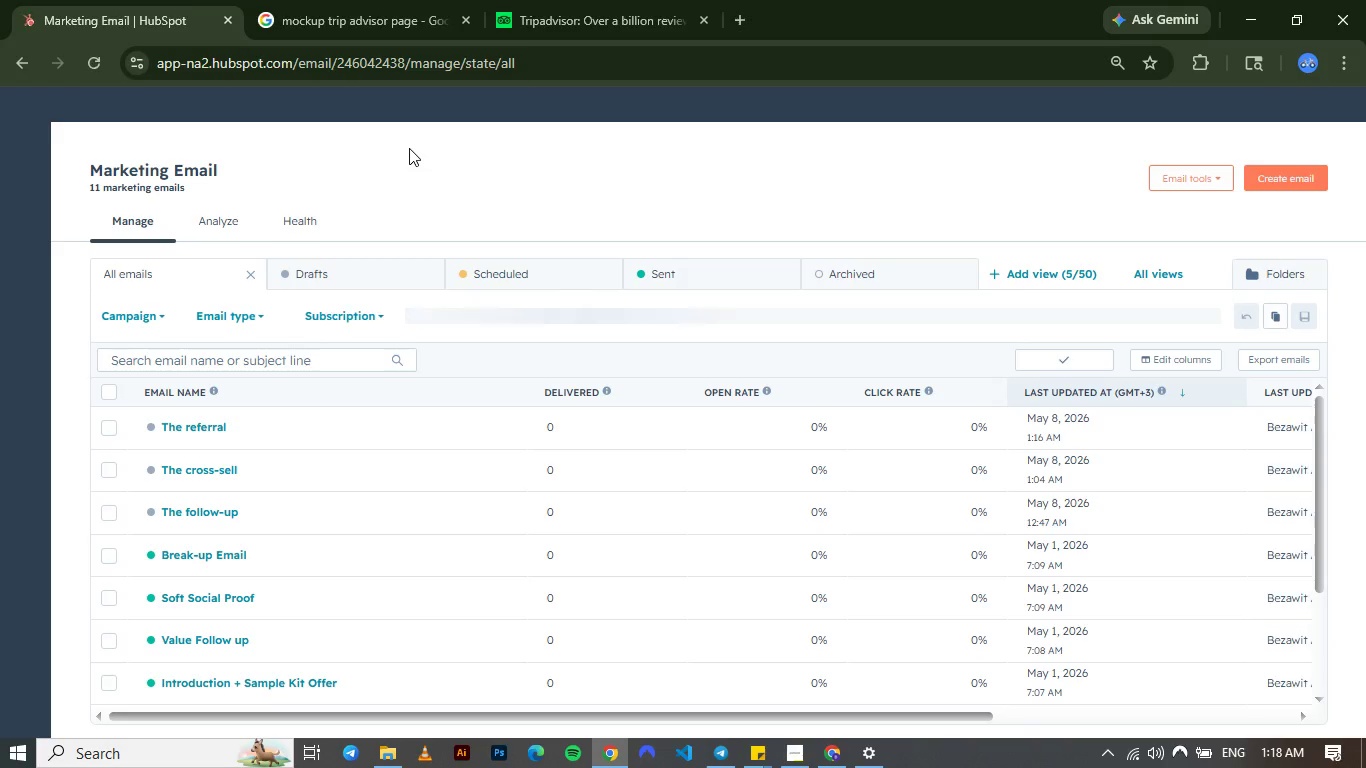 
wait(5.72)
 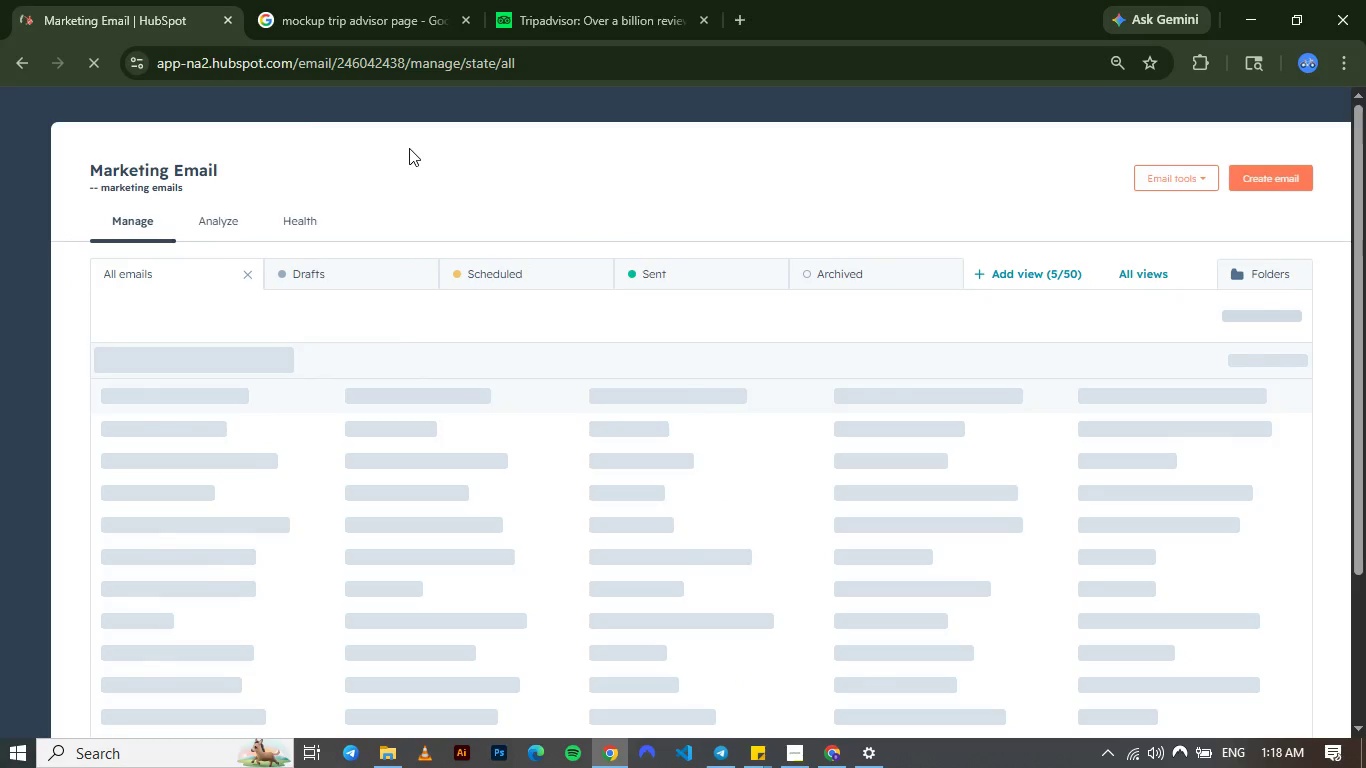 
left_click([409, 148])
 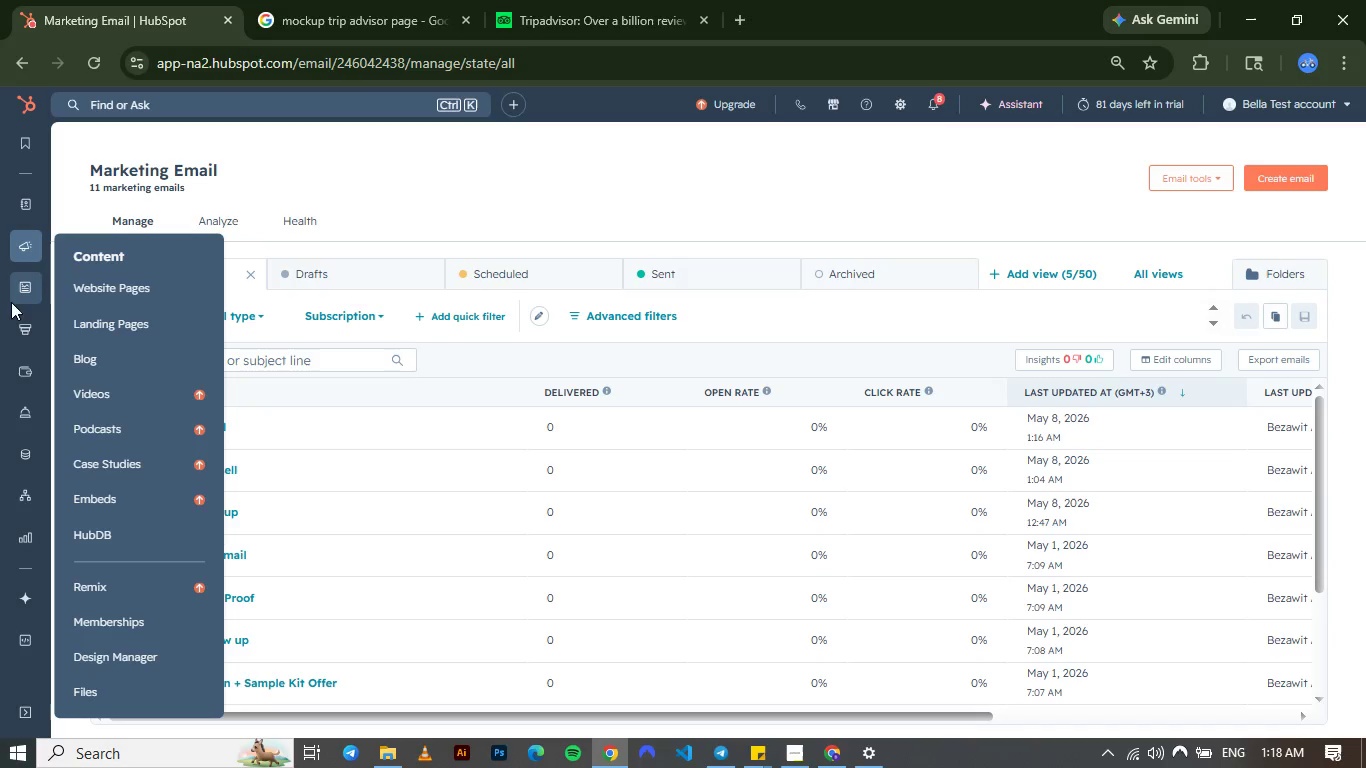 
double_click([857, 767])
 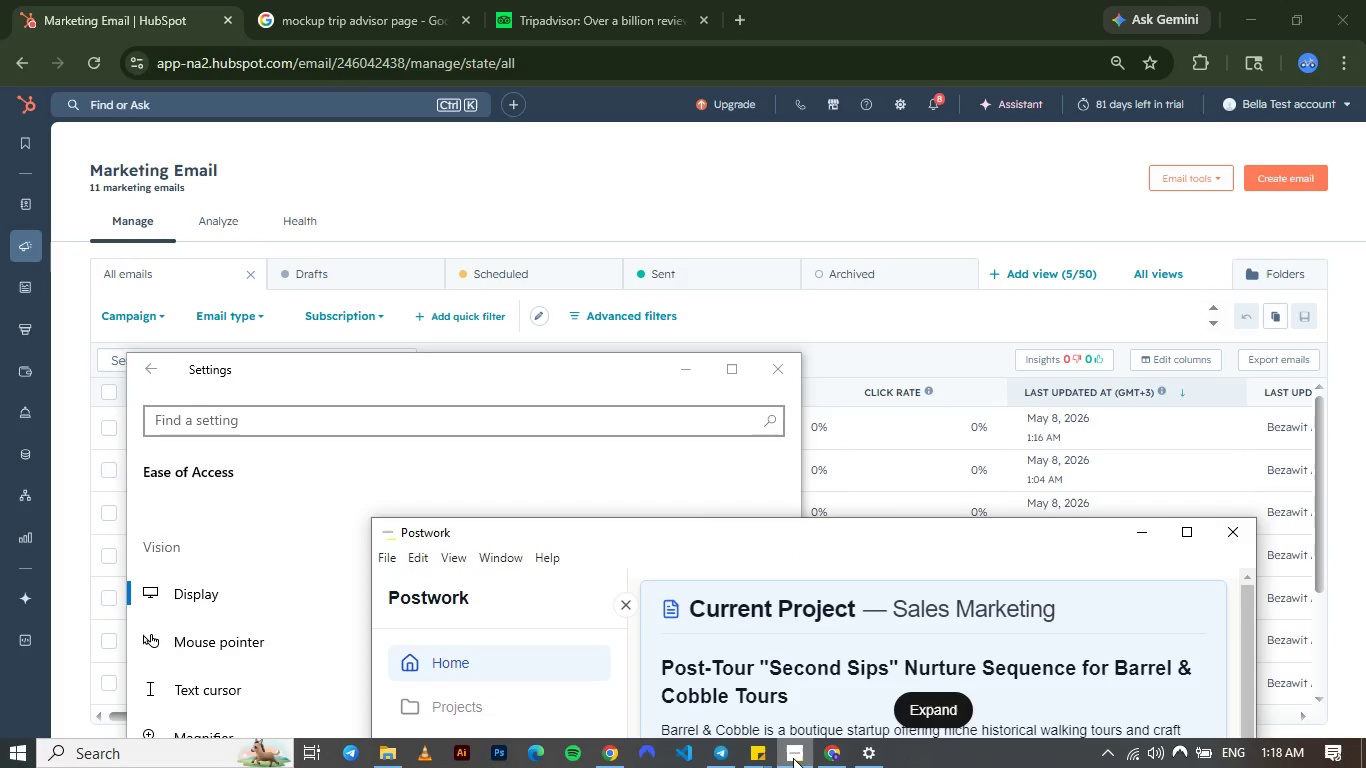 
left_click([793, 758])